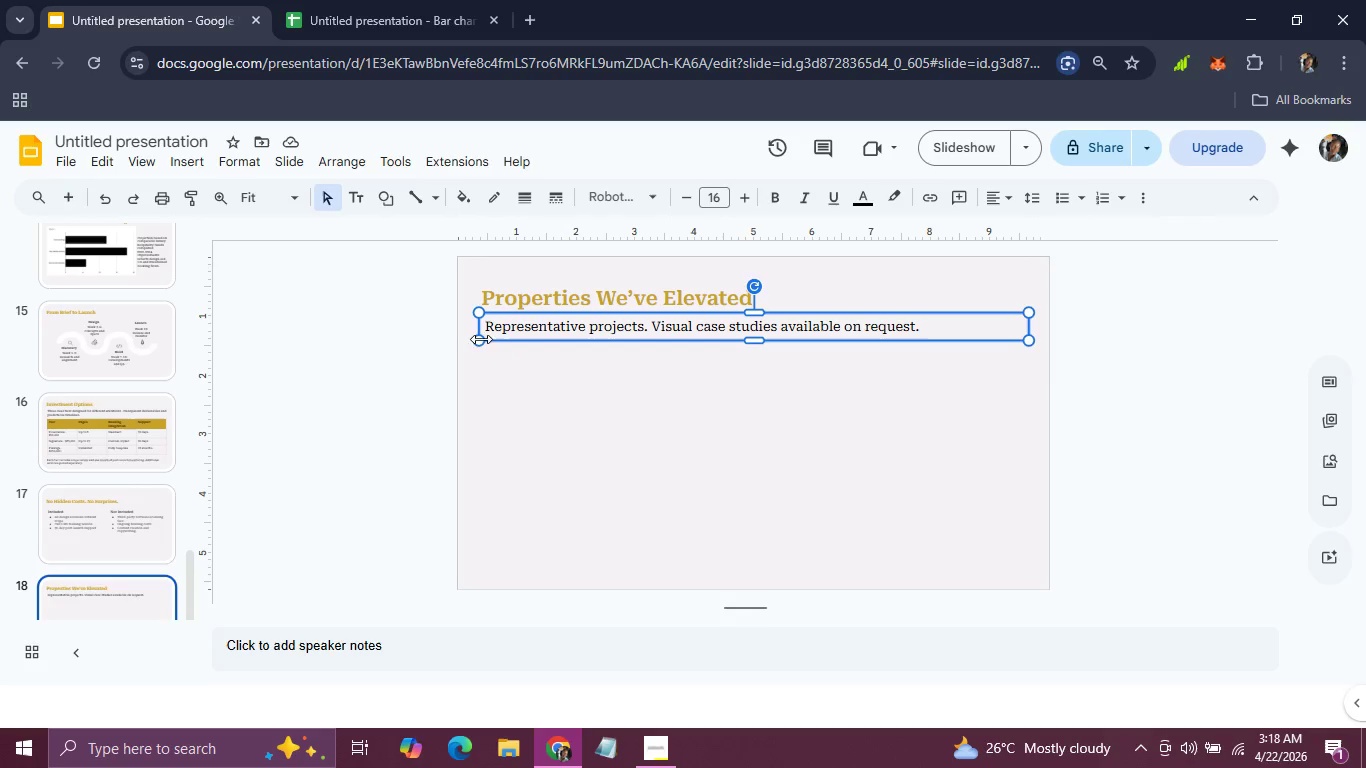 
left_click([498, 343])
 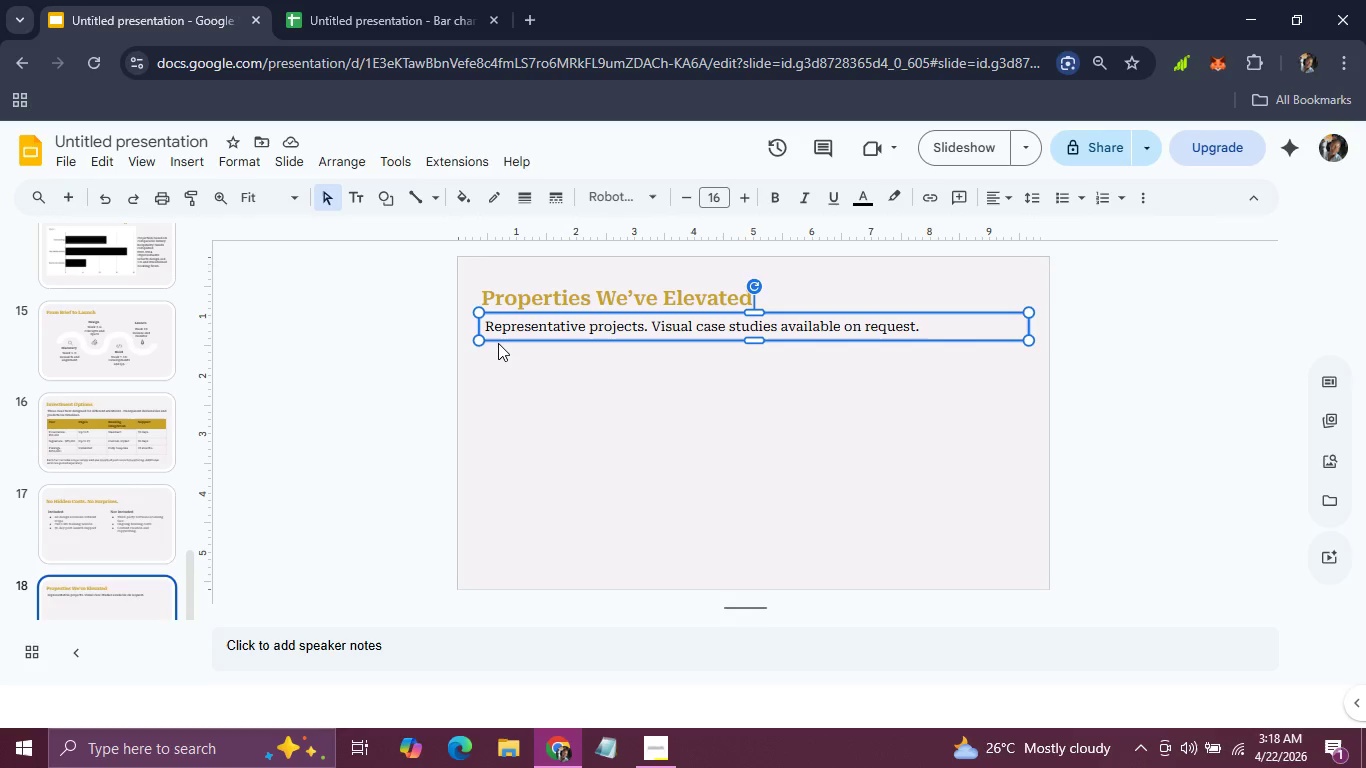 
key(ArrowLeft)
 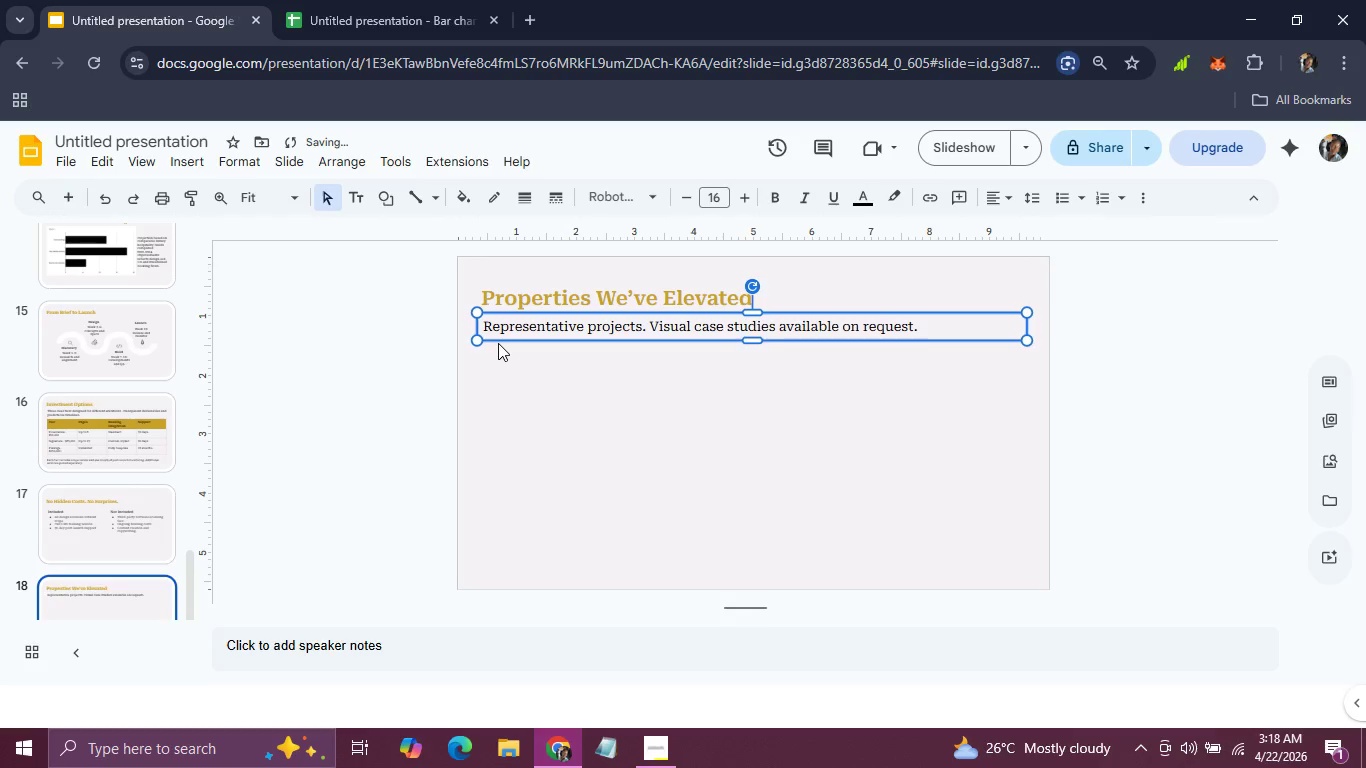 
key(ArrowLeft)
 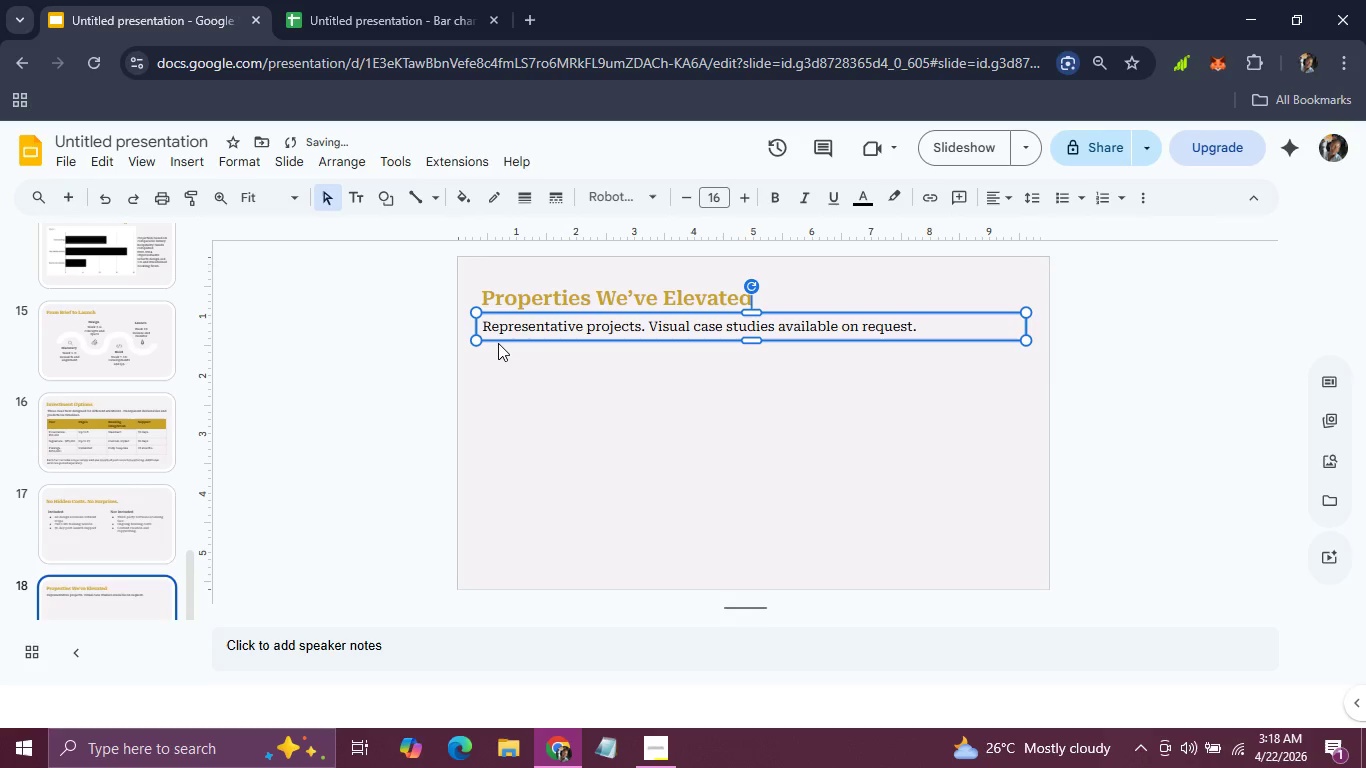 
key(ArrowLeft)
 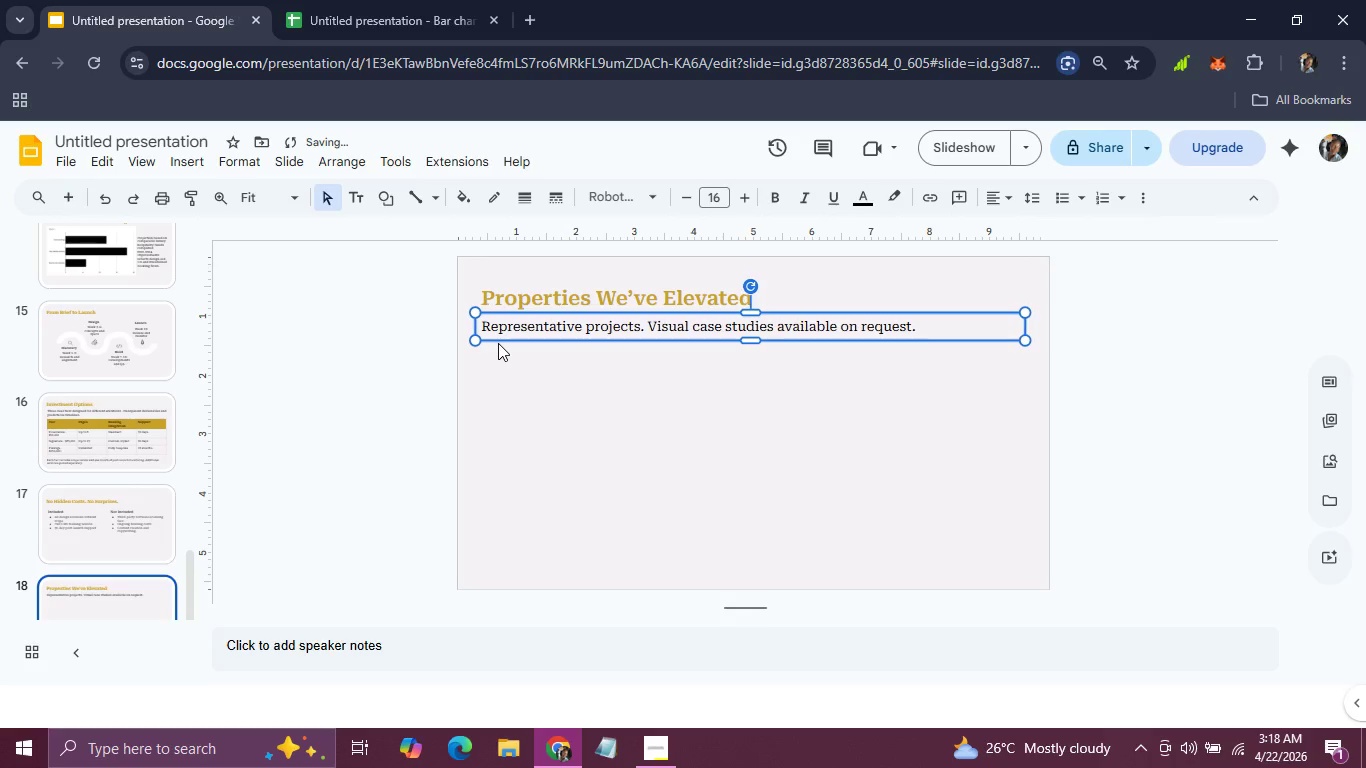 
key(ArrowLeft)
 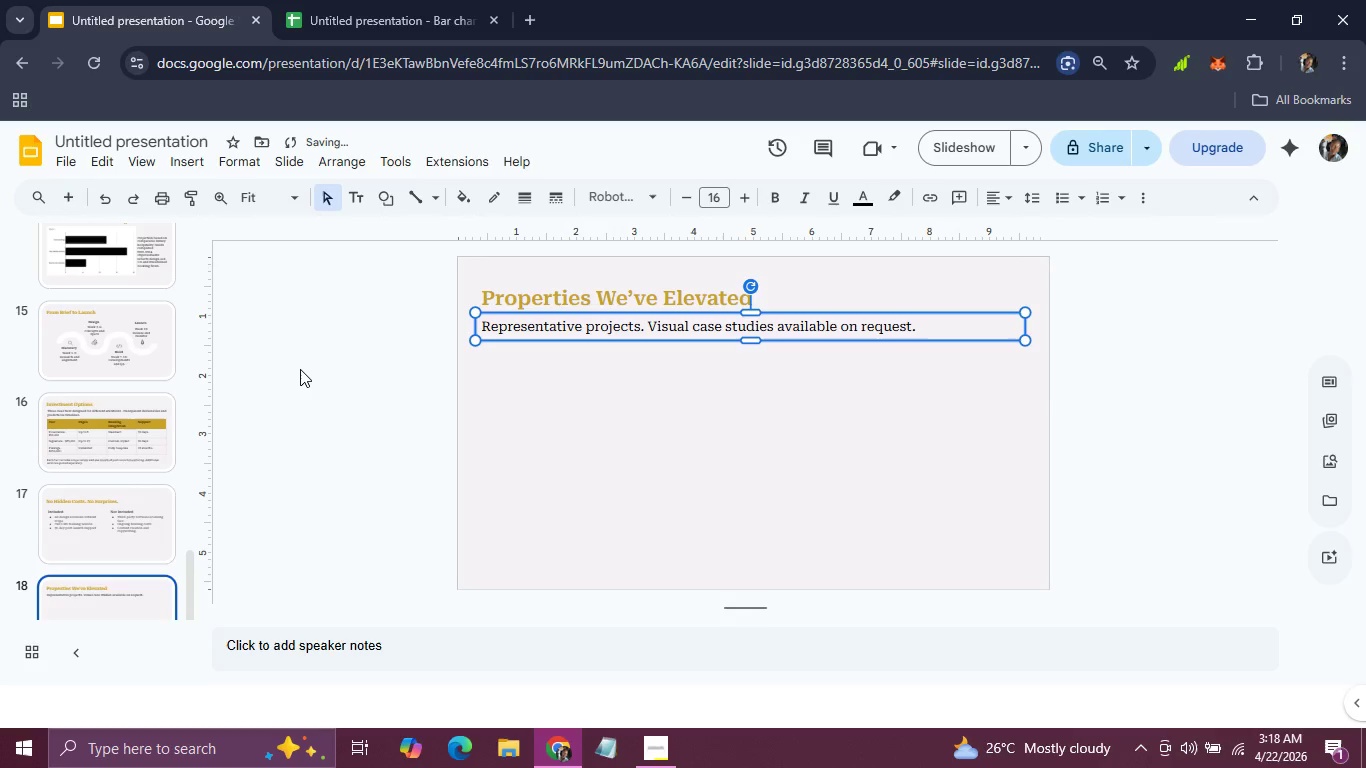 
left_click([300, 369])
 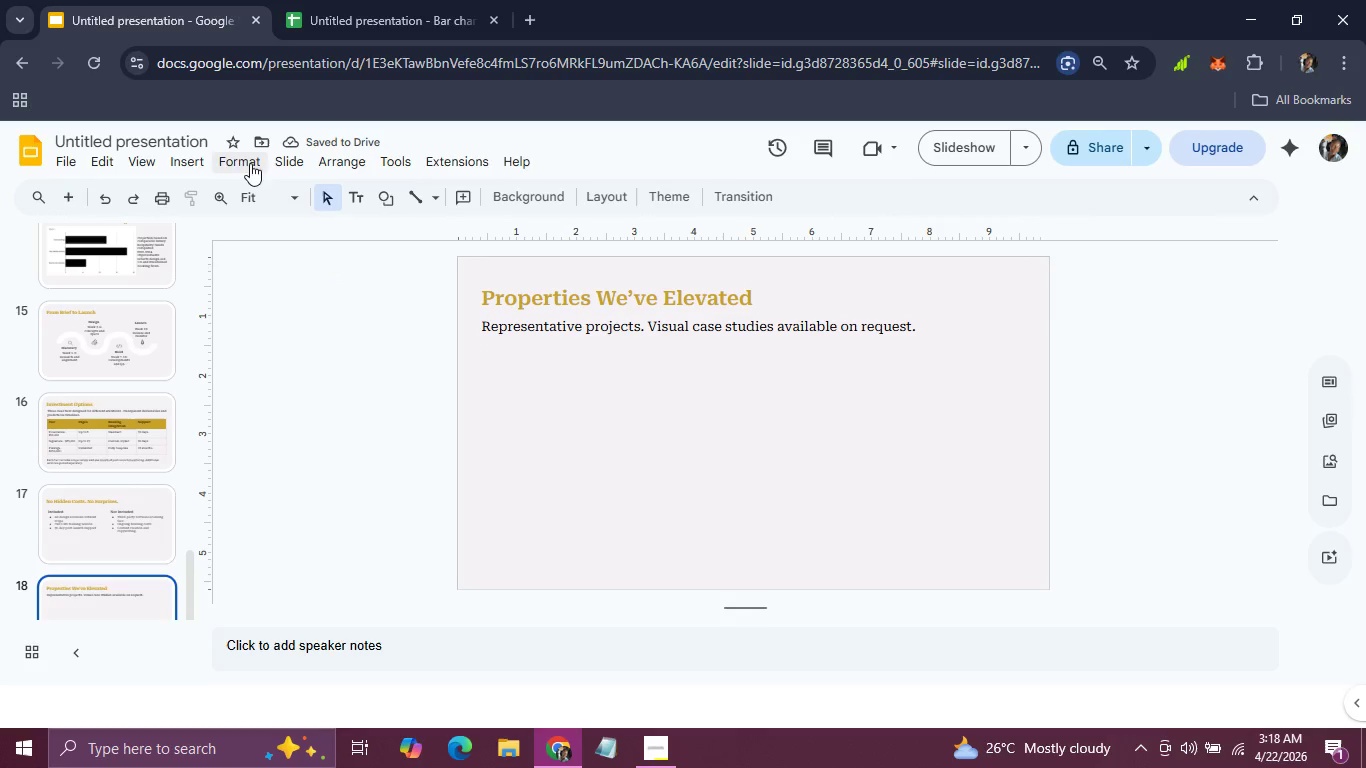 
left_click([184, 163])
 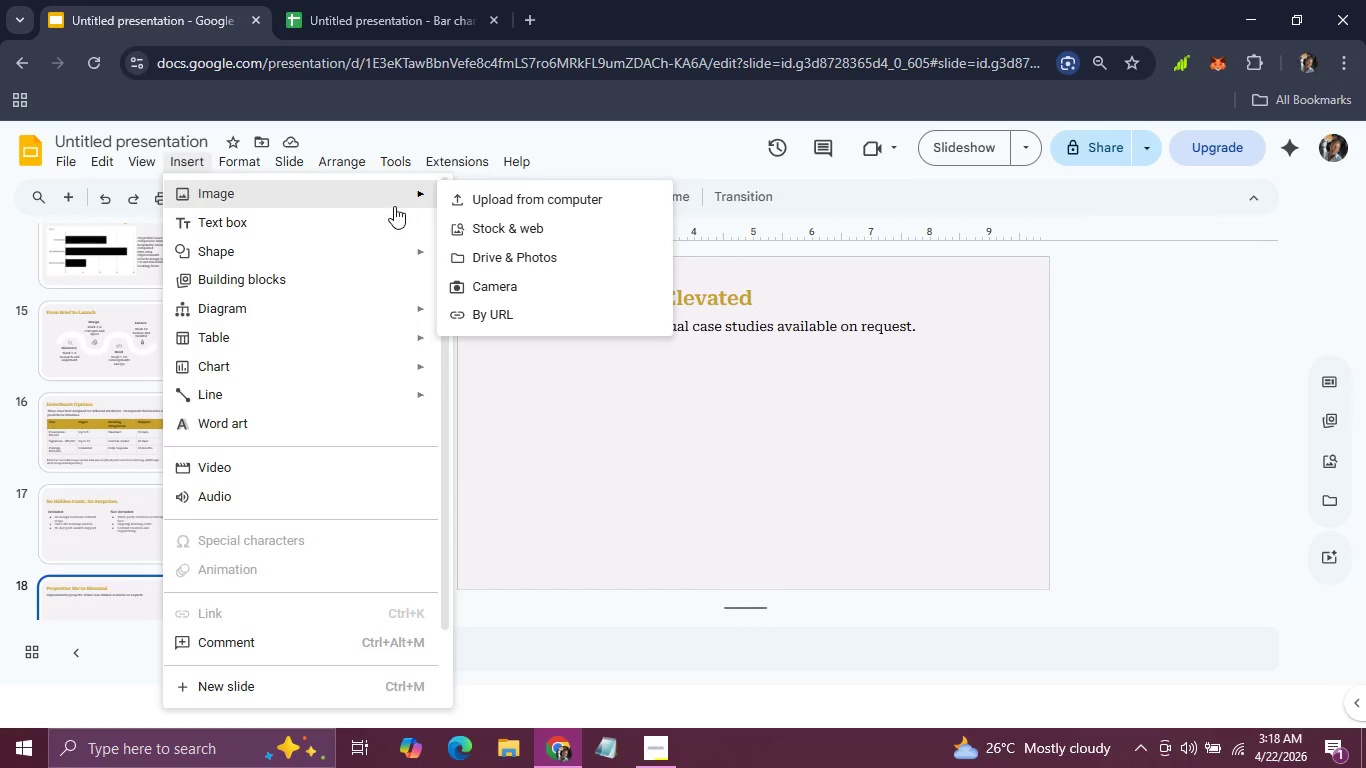 
left_click([493, 196])
 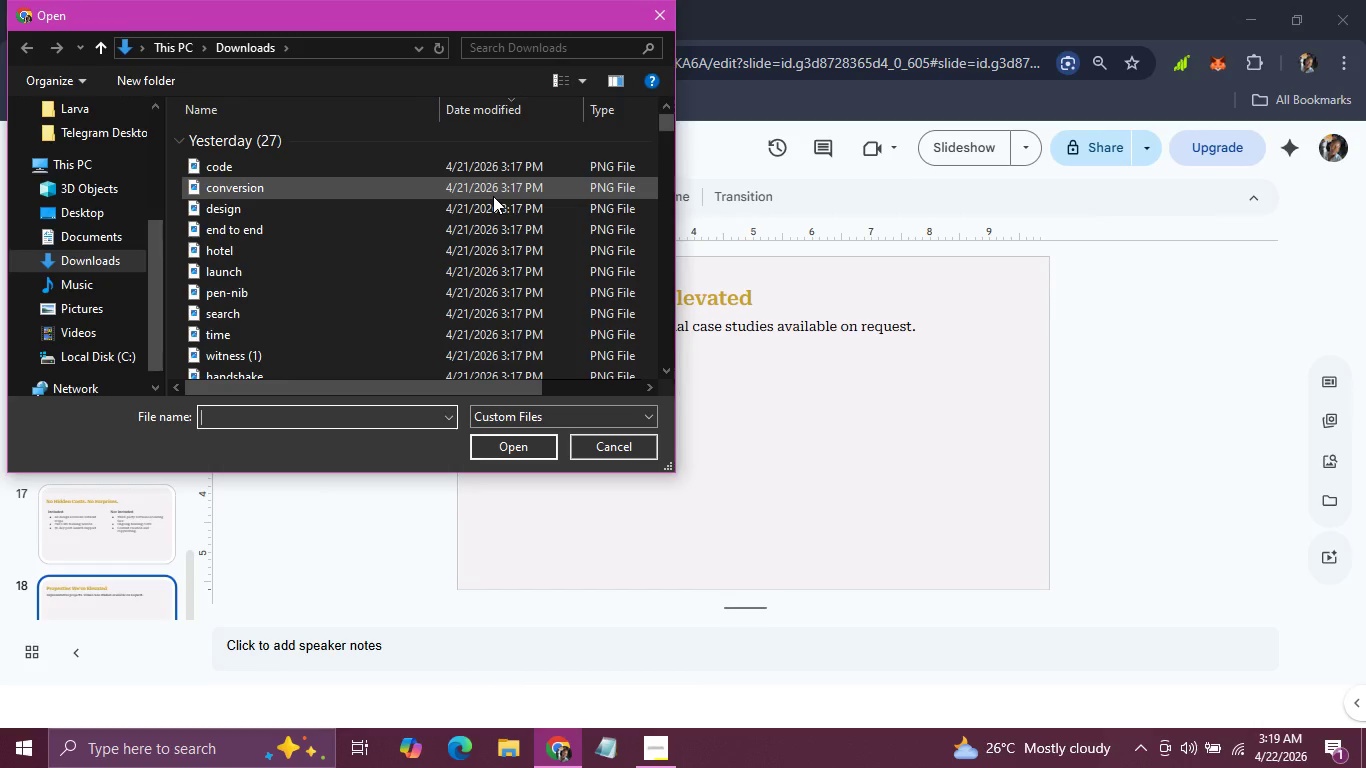 
wait(9.31)
 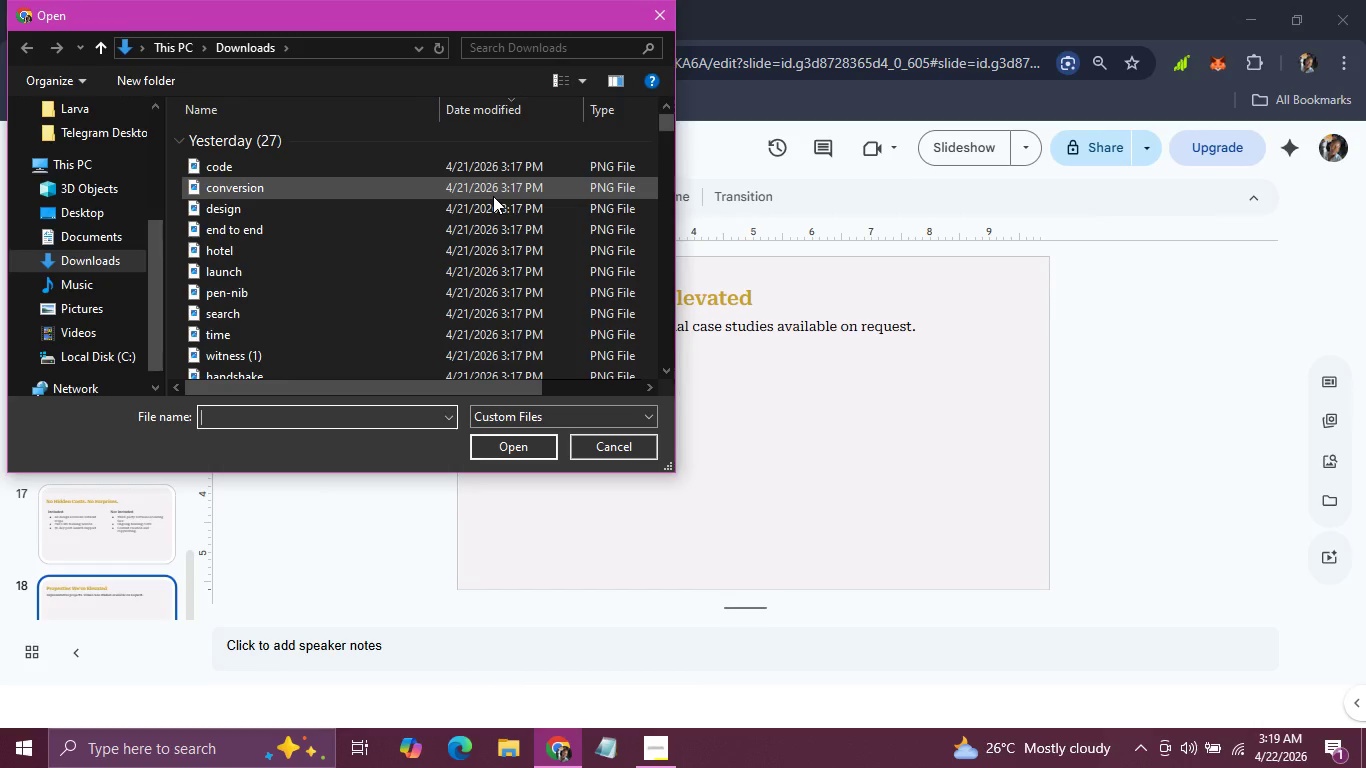 
left_click([390, 245])
 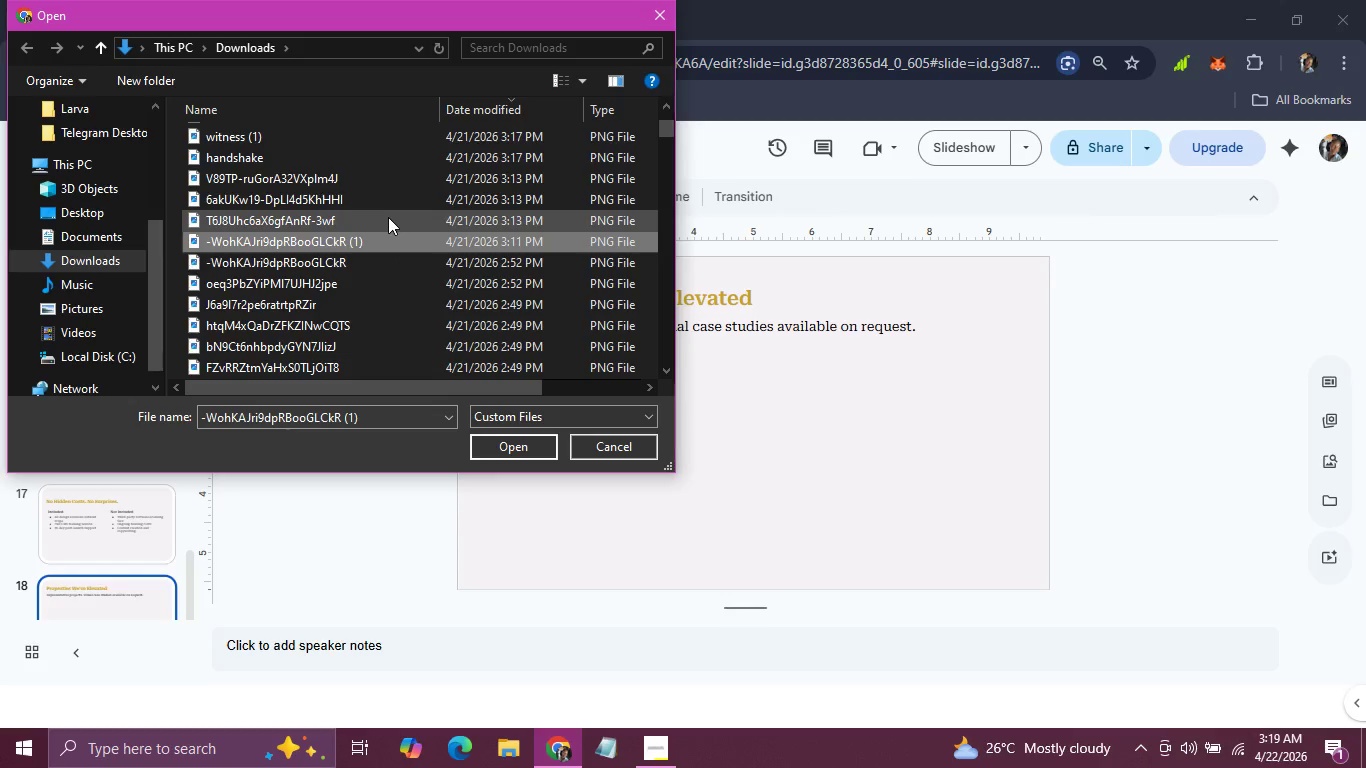 
hold_key(key=ShiftLeft, duration=1.38)
left_click([388, 217])
 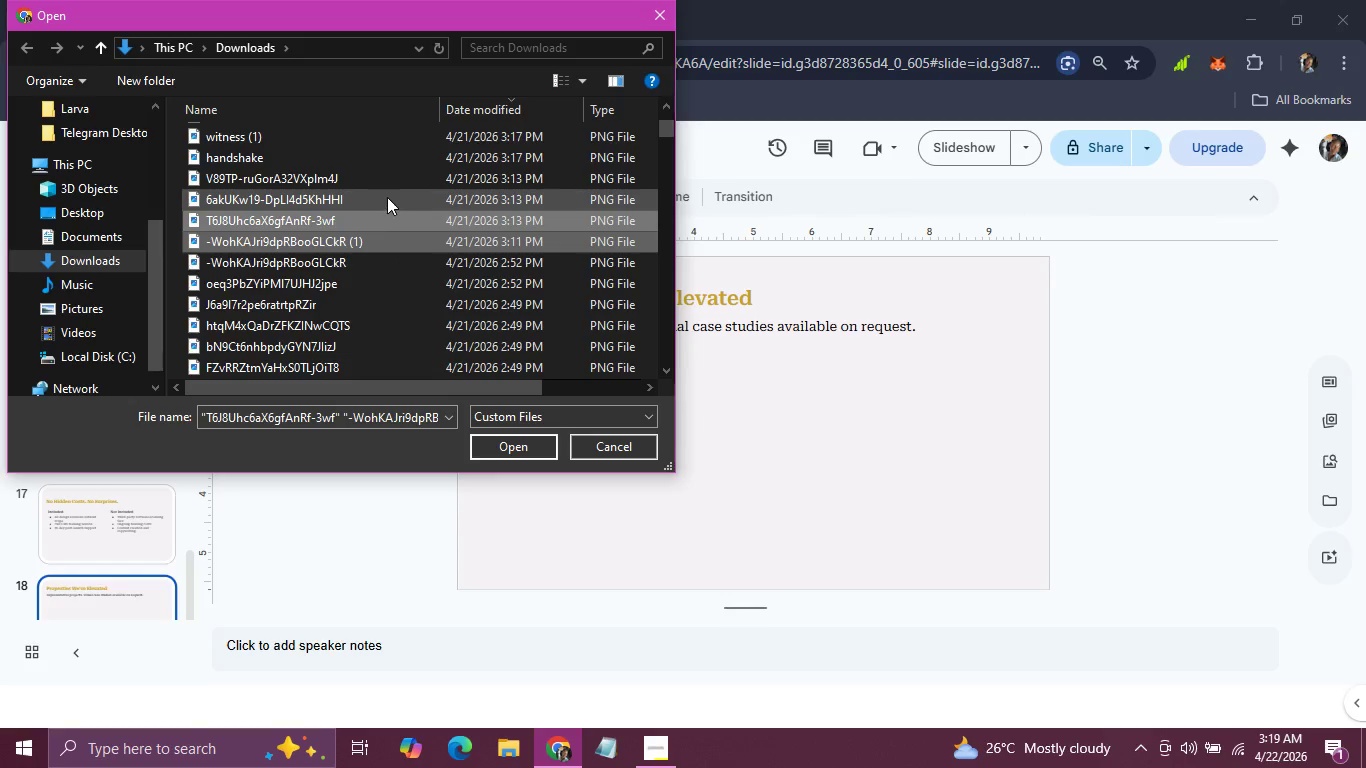 
left_click([387, 197])
 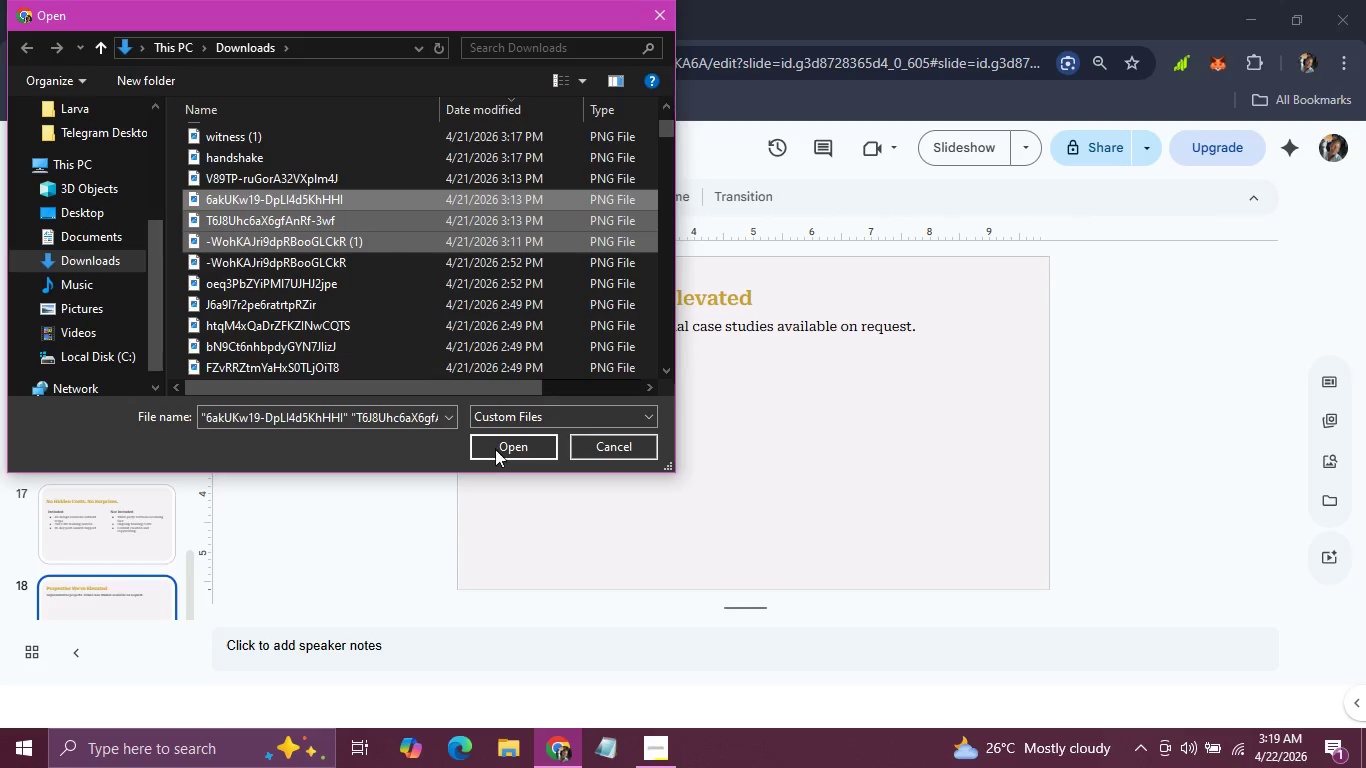 
left_click([495, 449])
 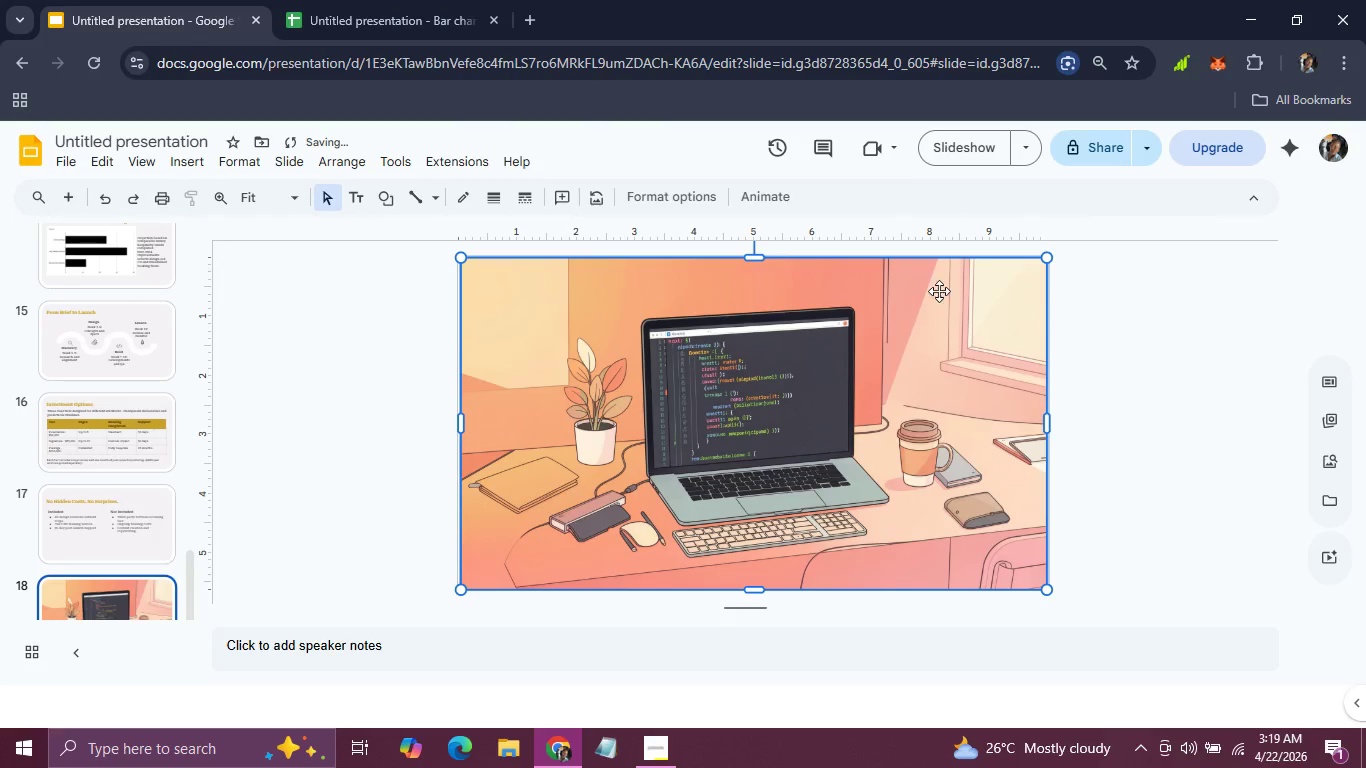 
left_click_drag(start_coordinate=[1042, 260], to_coordinate=[802, 435])
 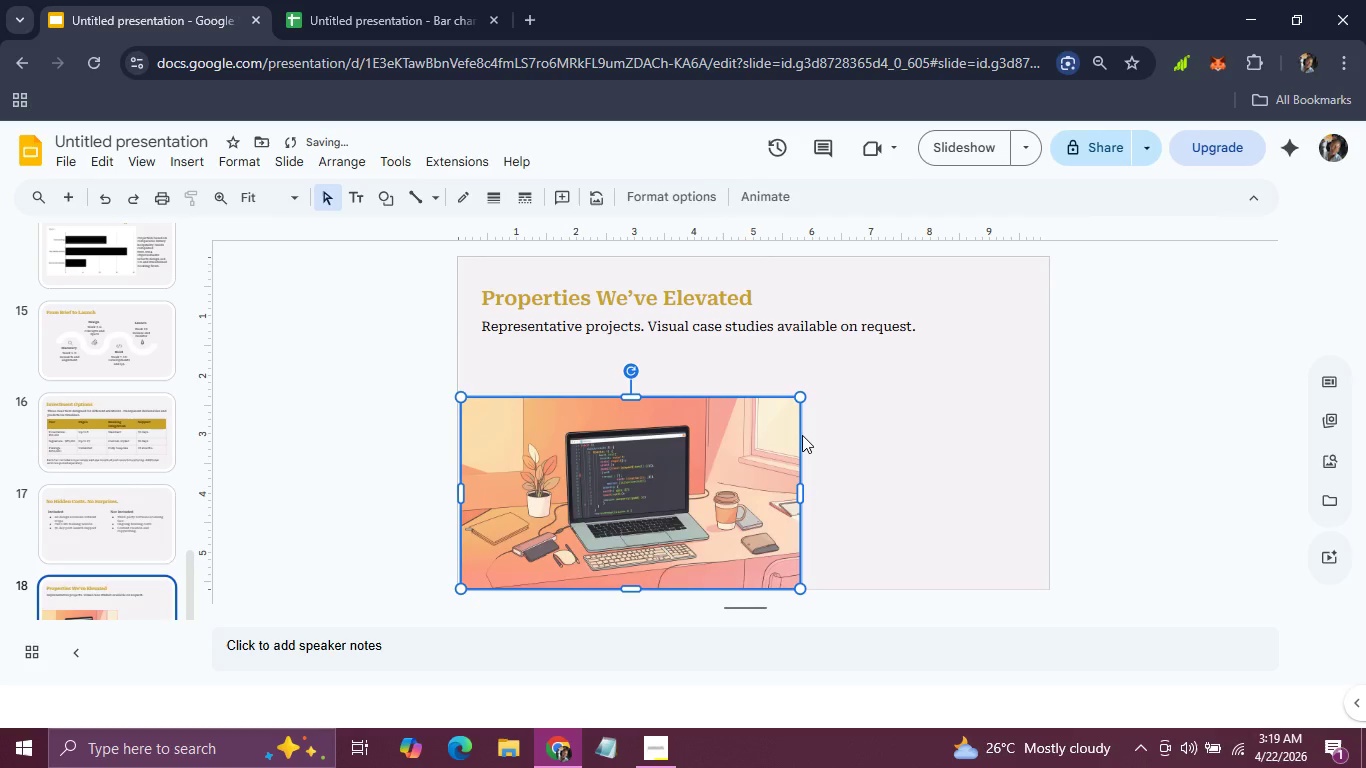 
key(Backspace)
 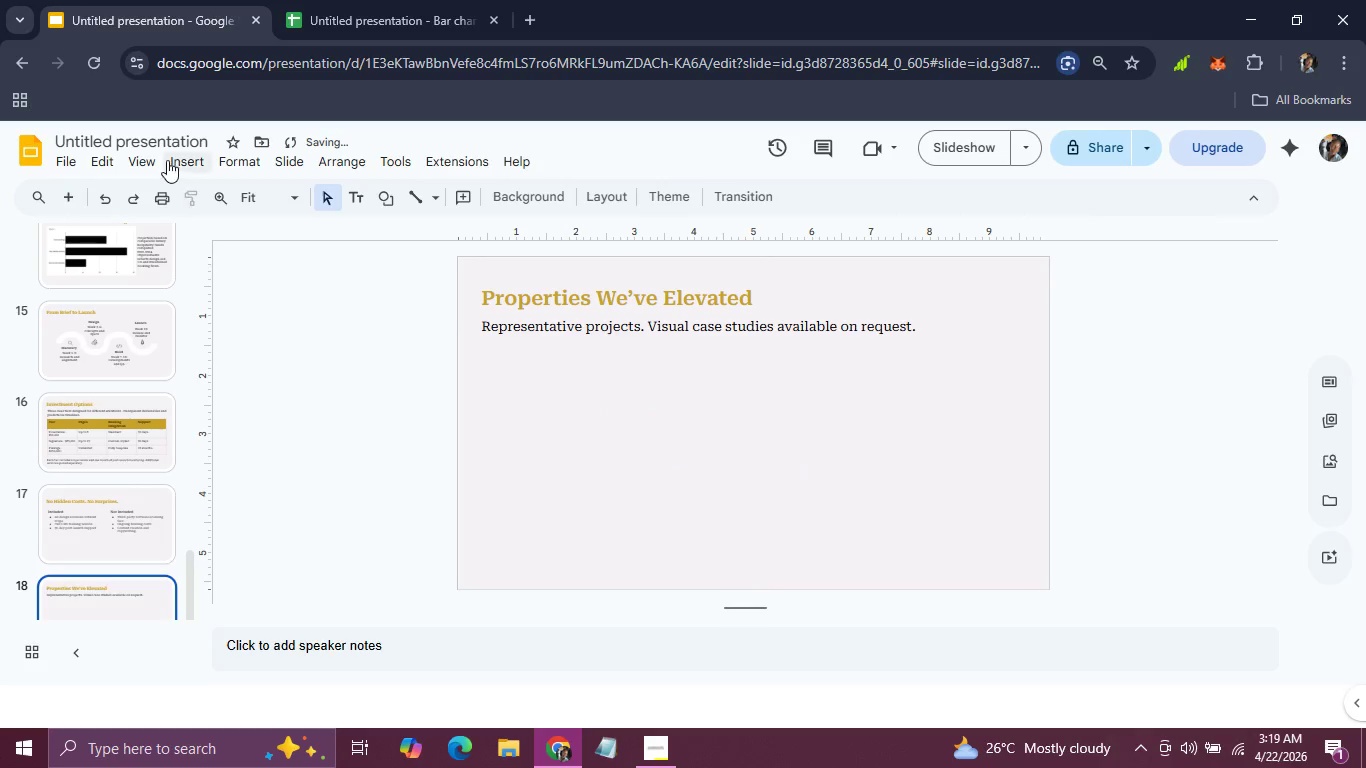 
left_click([167, 160])
 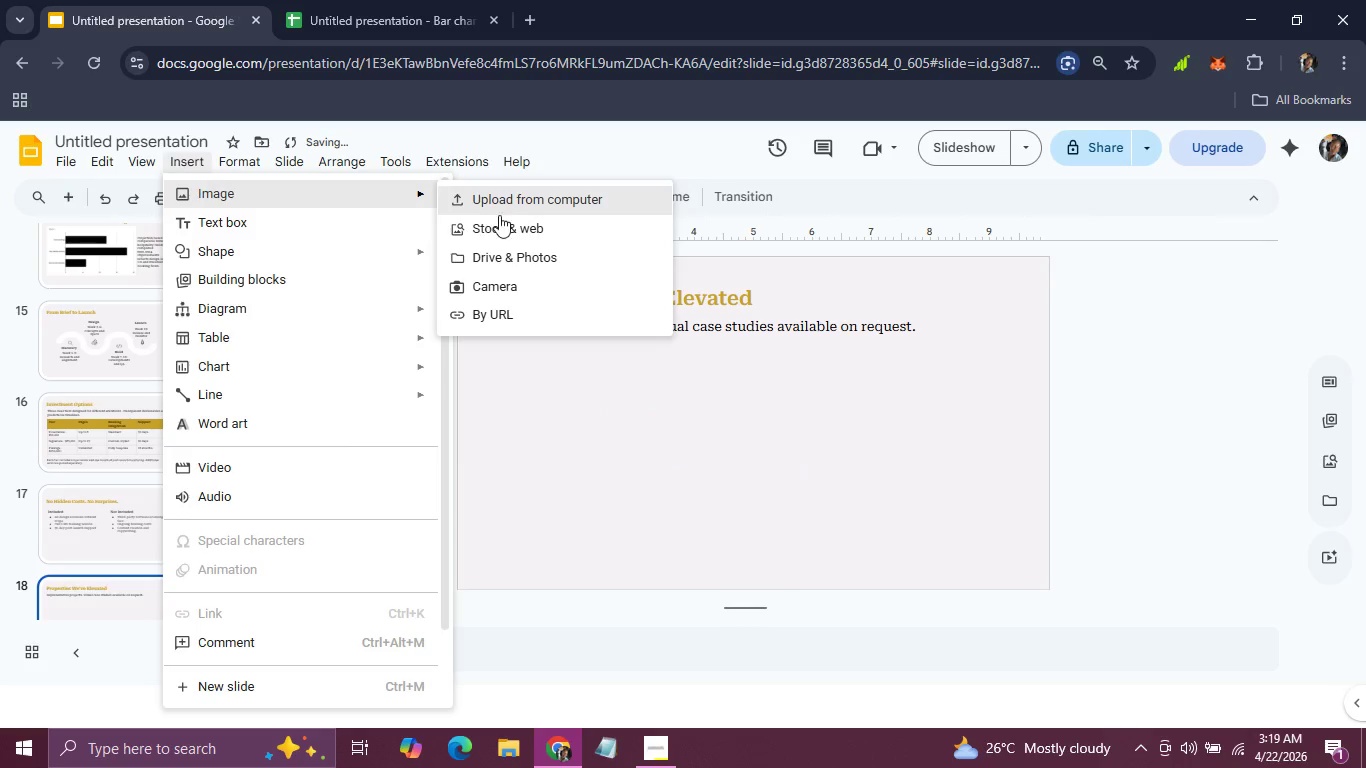 
left_click([501, 196])
 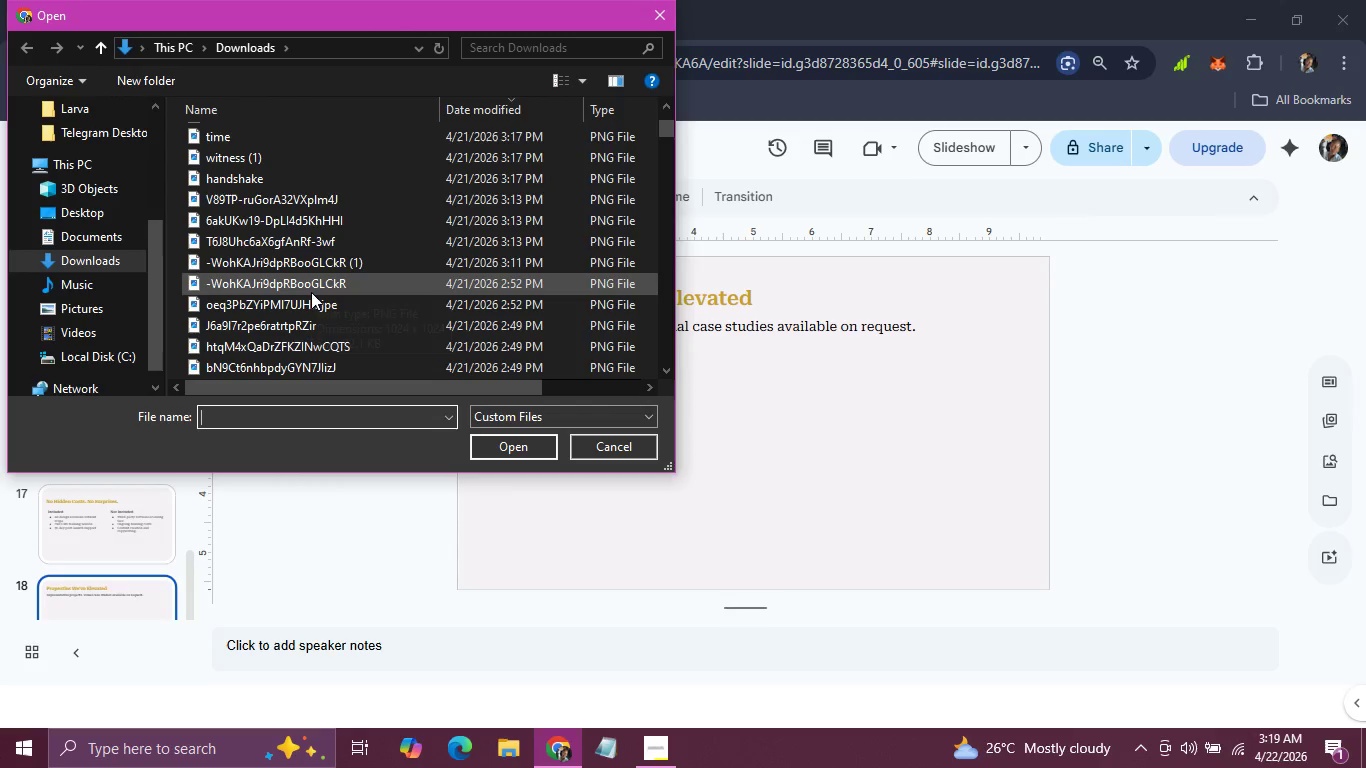 
left_click([311, 202])
 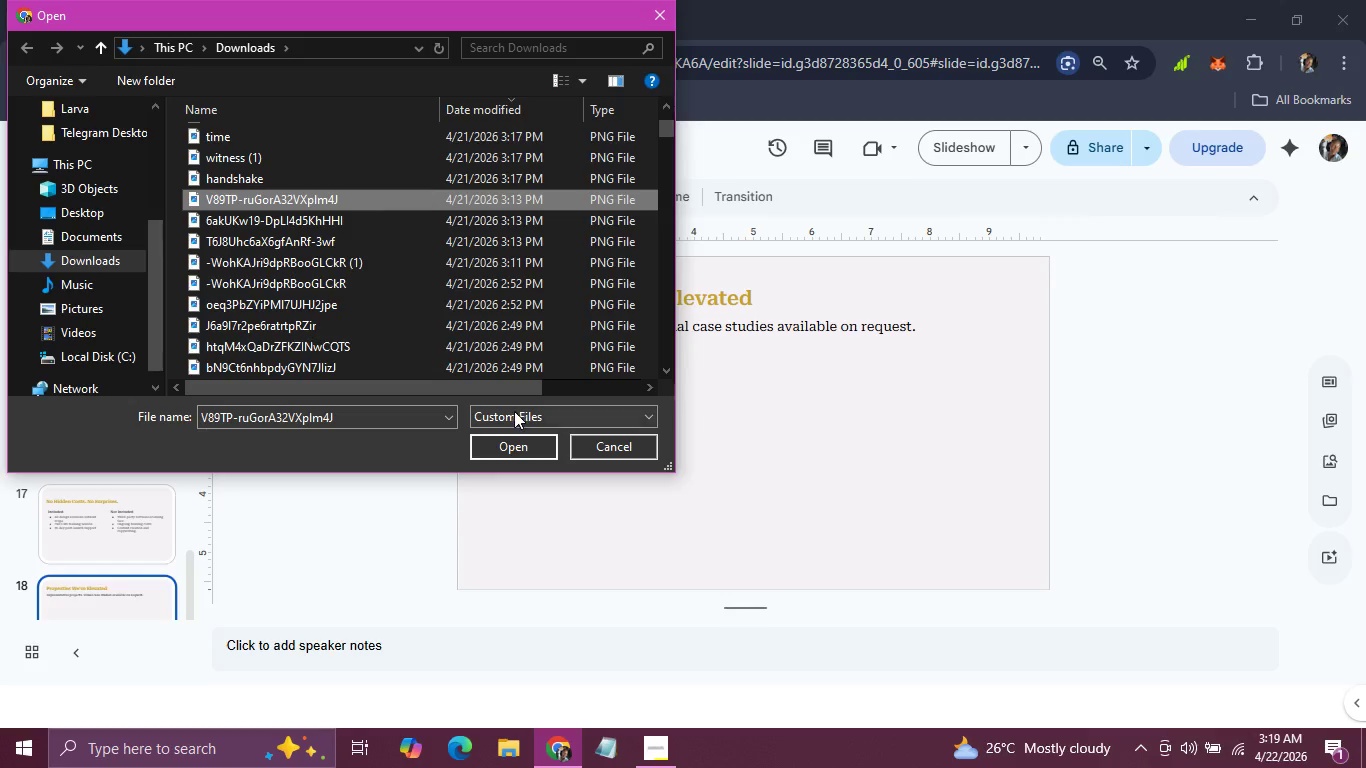 
left_click([506, 450])
 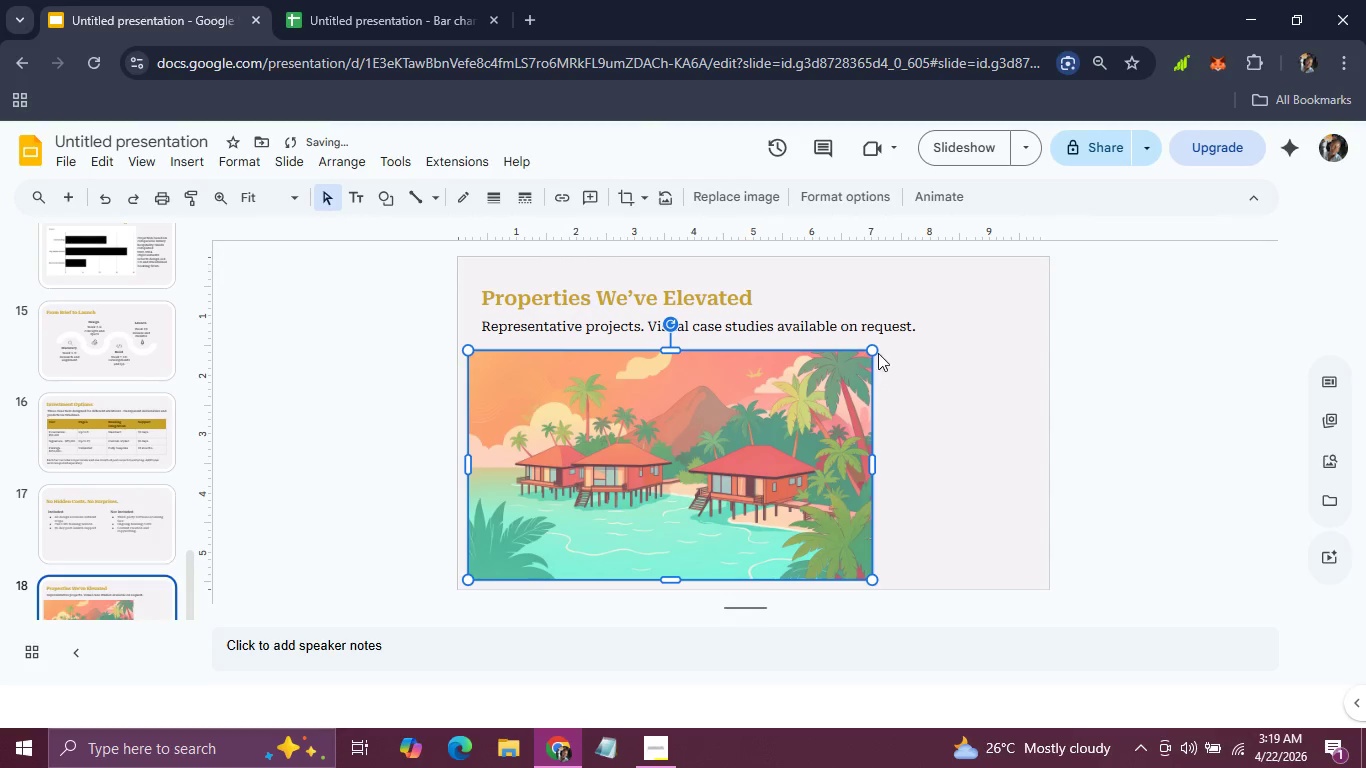 
left_click_drag(start_coordinate=[868, 353], to_coordinate=[560, 409])
 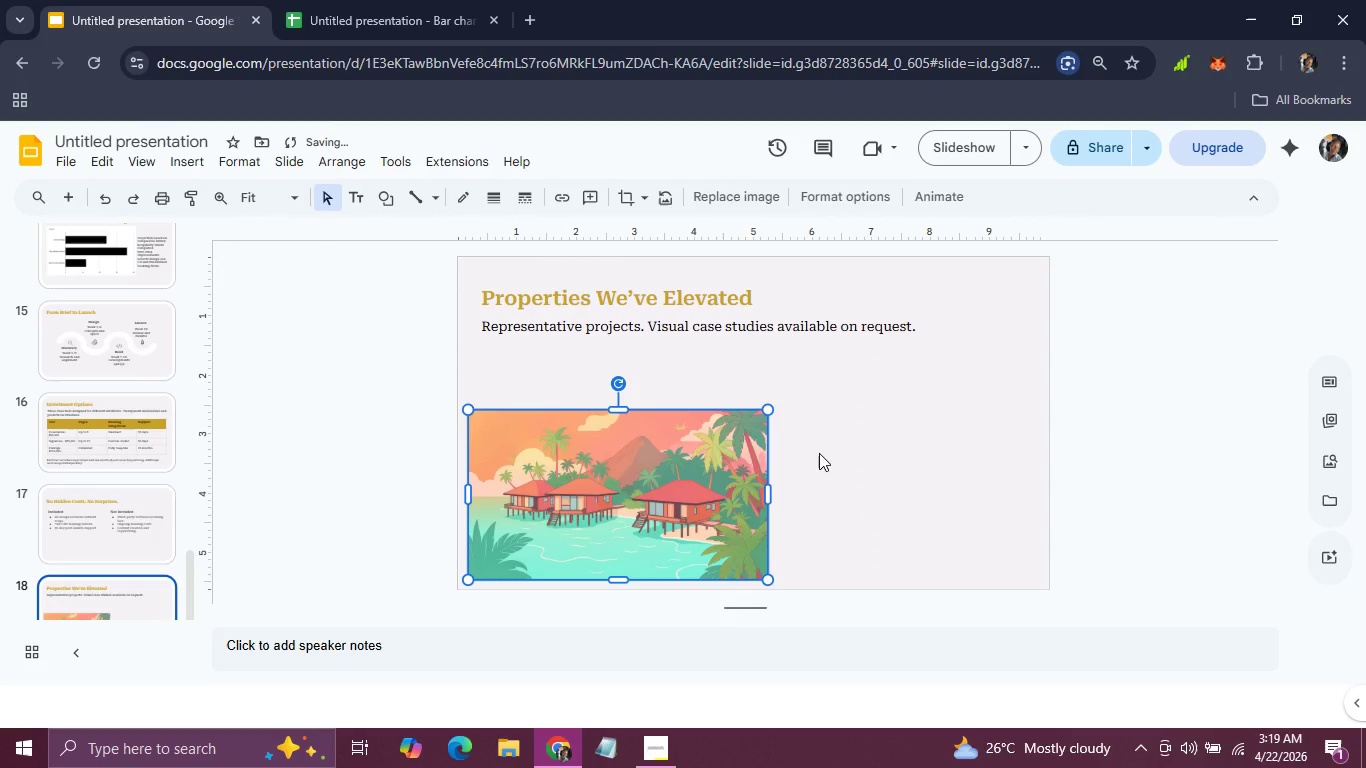 
left_click([819, 453])
 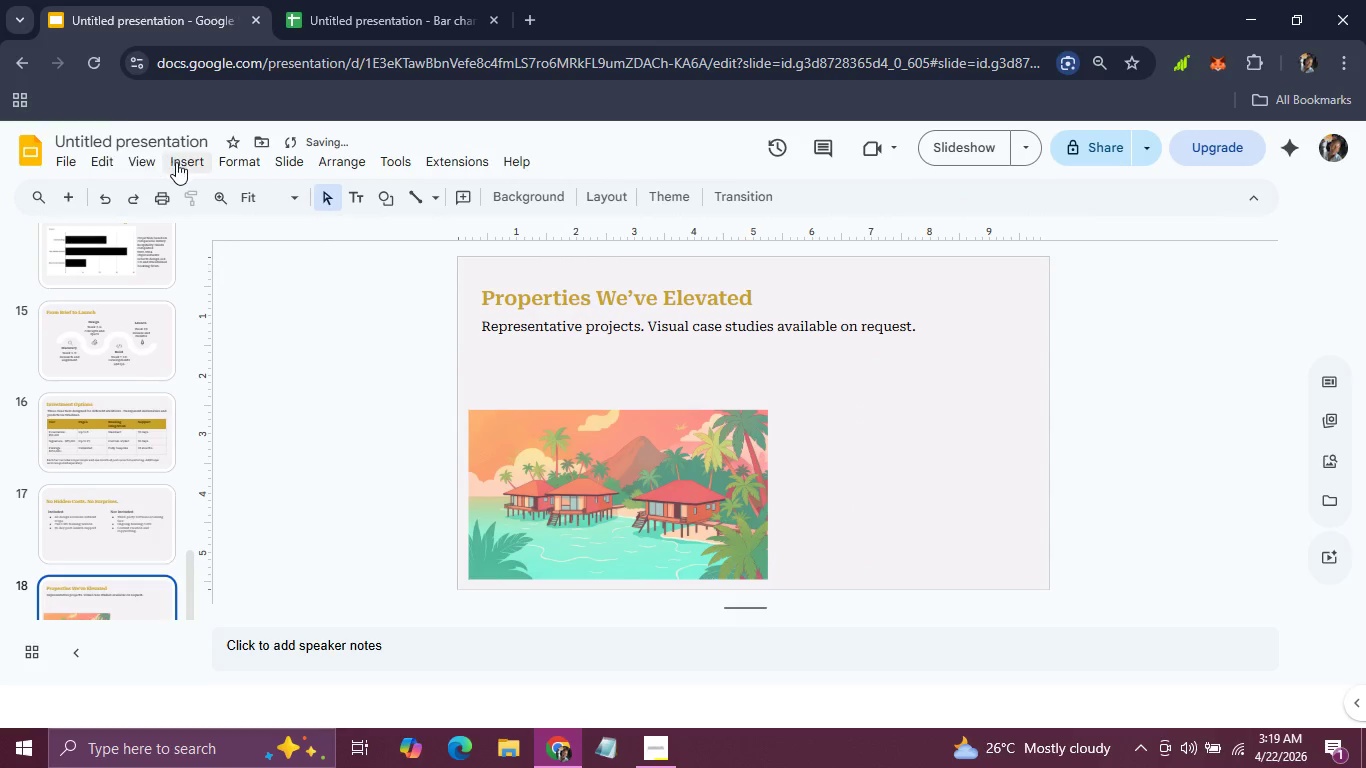 
left_click([178, 162])
 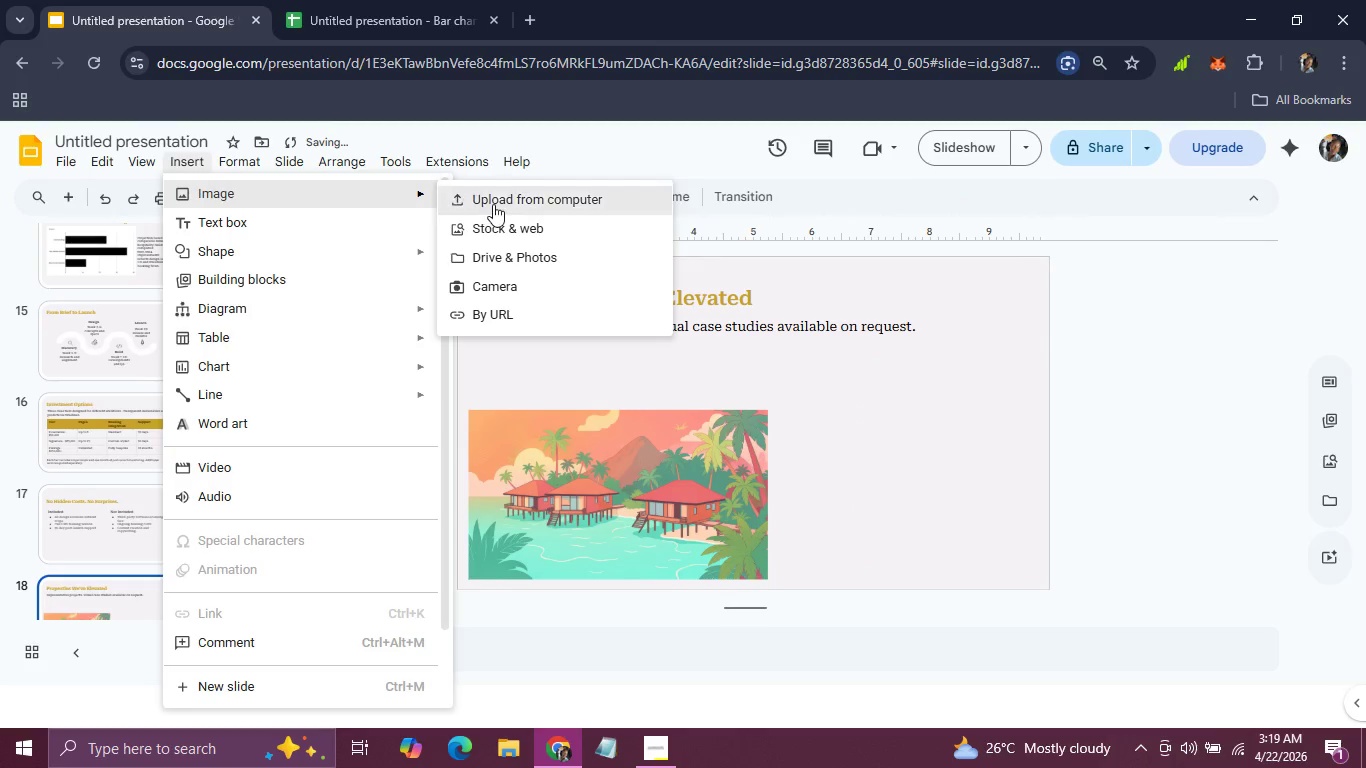 
left_click([494, 204])
 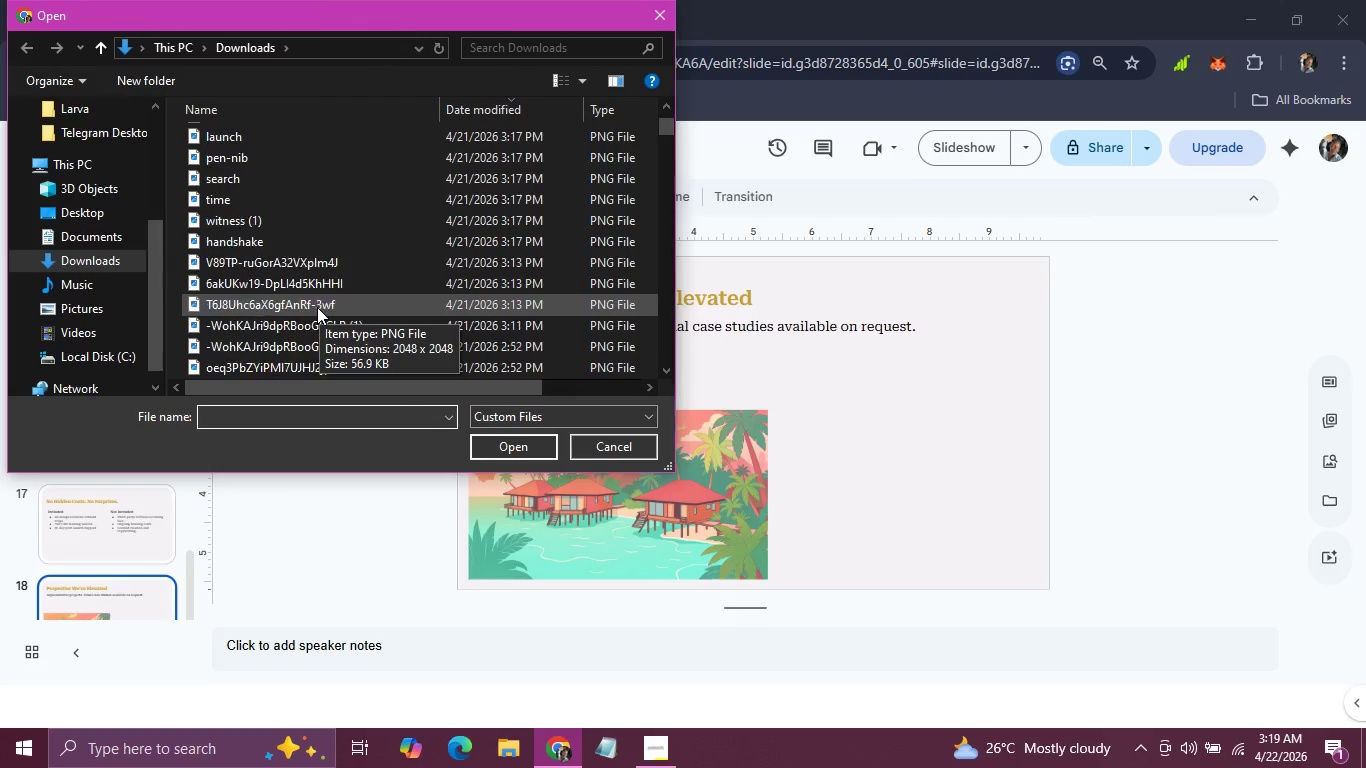 
left_click([319, 278])
 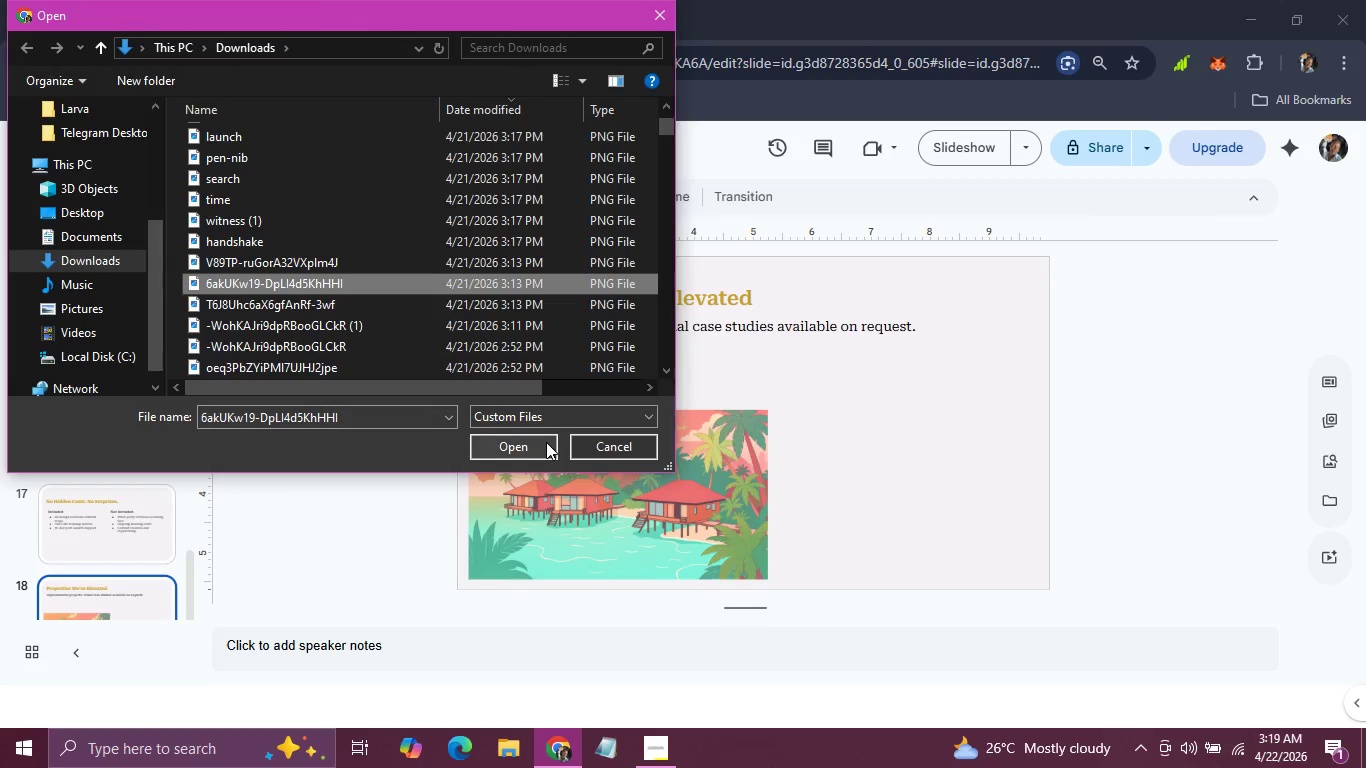 
left_click([546, 442])
 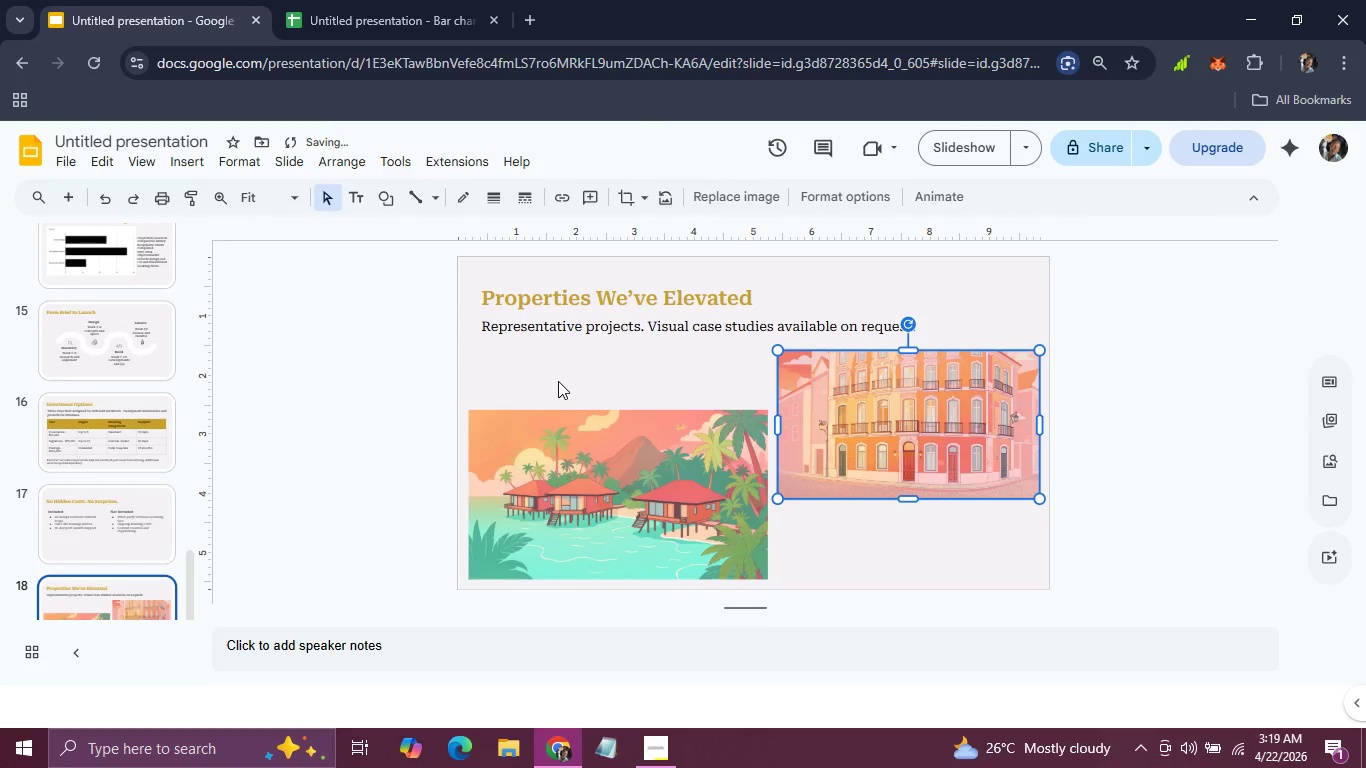 
left_click([512, 356])
 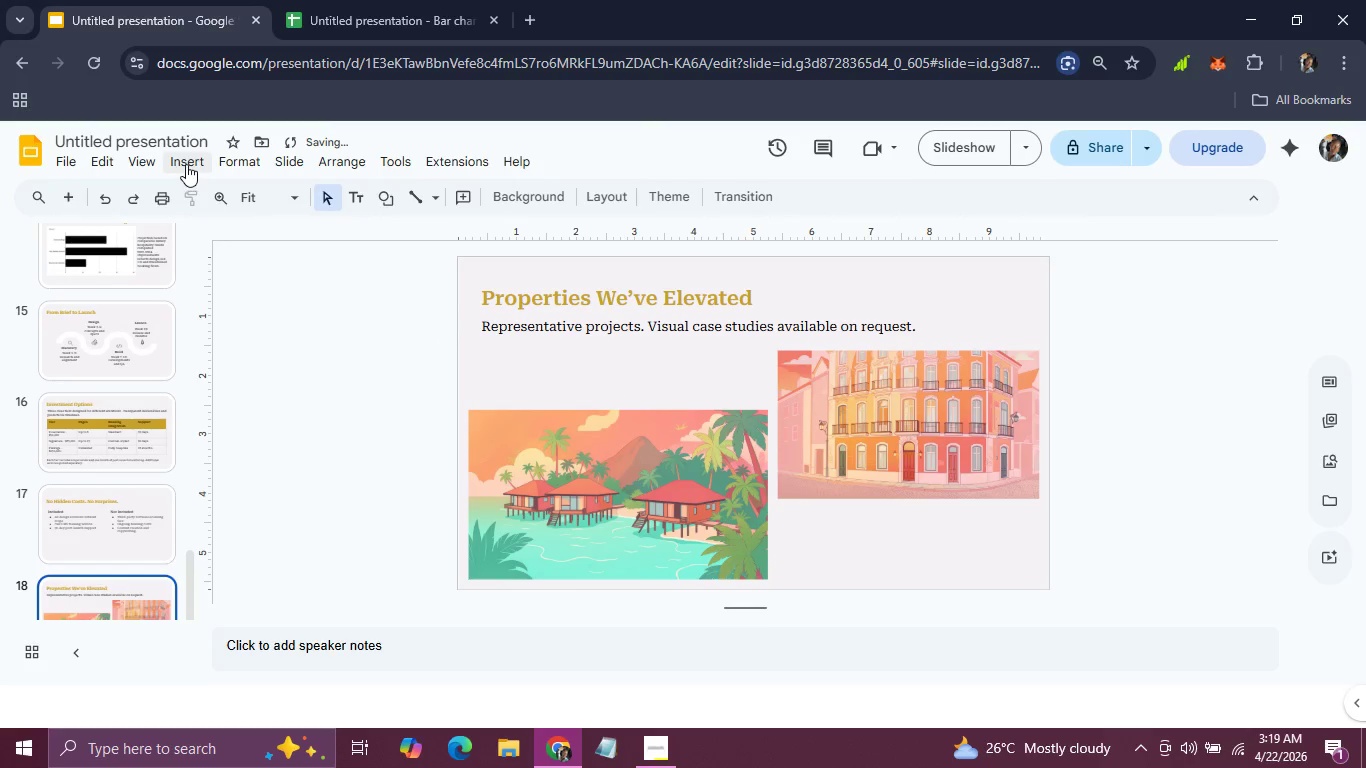 
left_click([186, 164])
 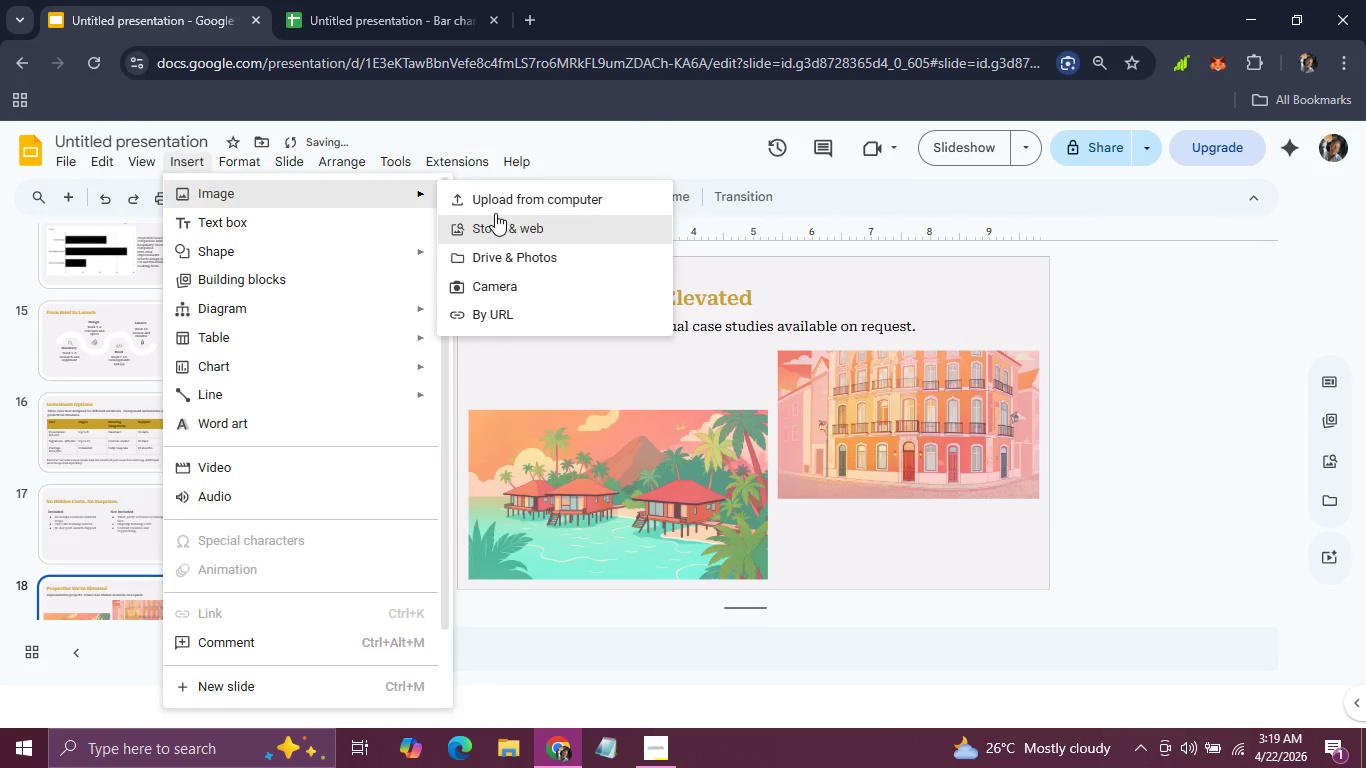 
left_click([497, 200])
 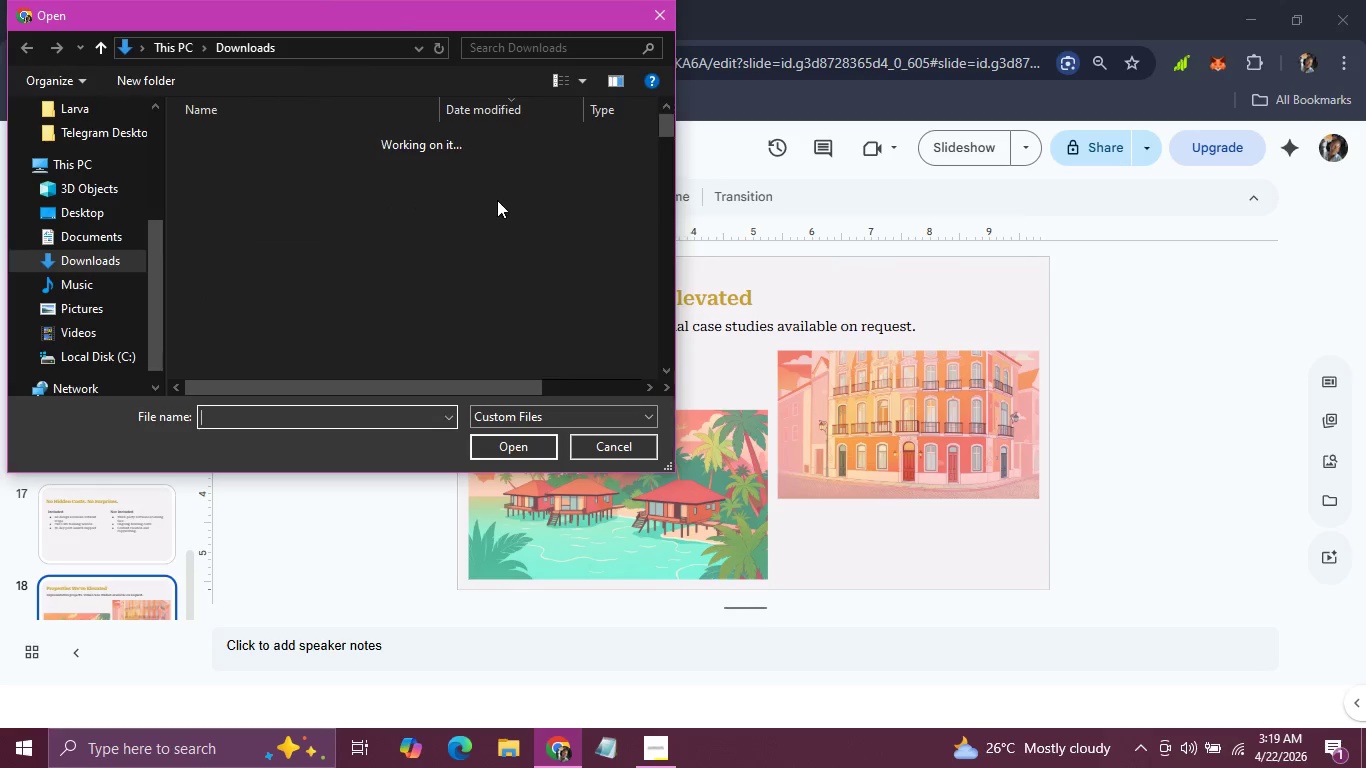 
mouse_move([374, 320])
 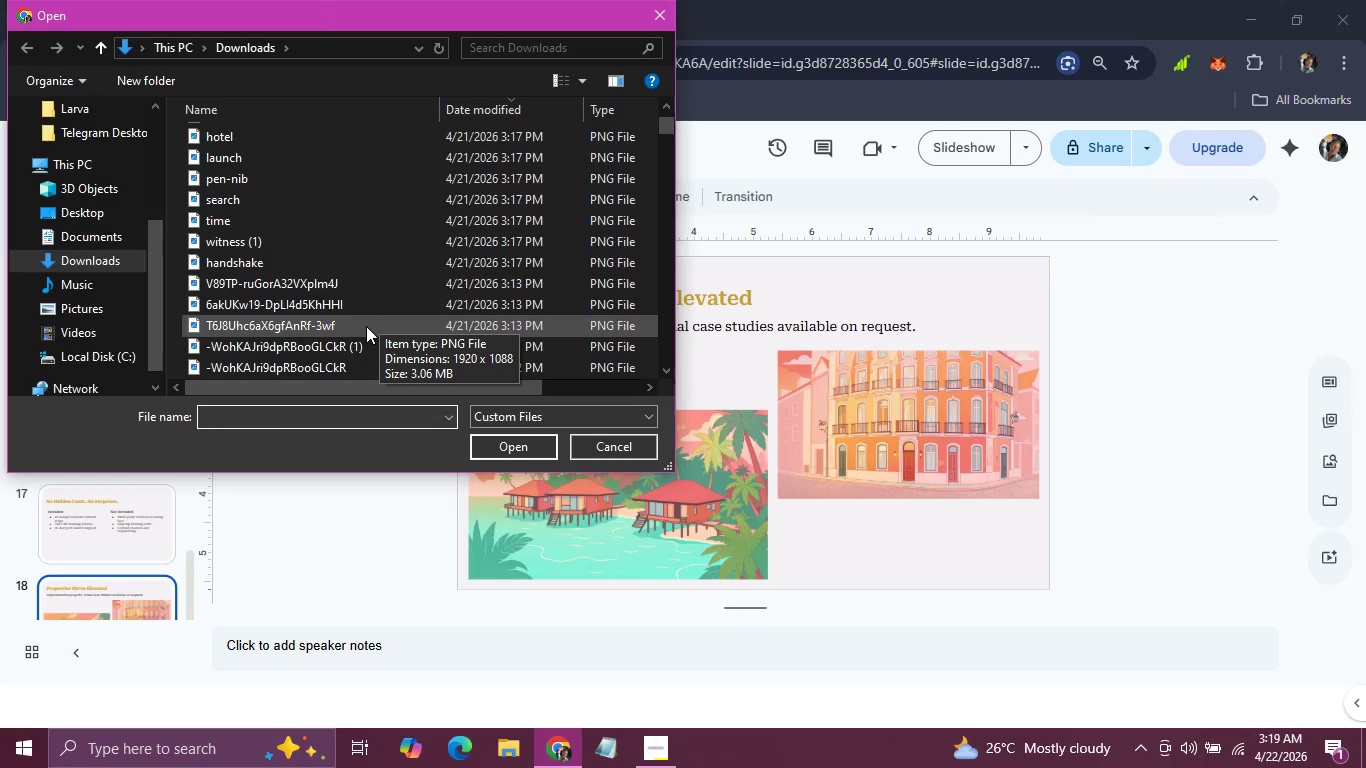 
left_click([366, 326])
 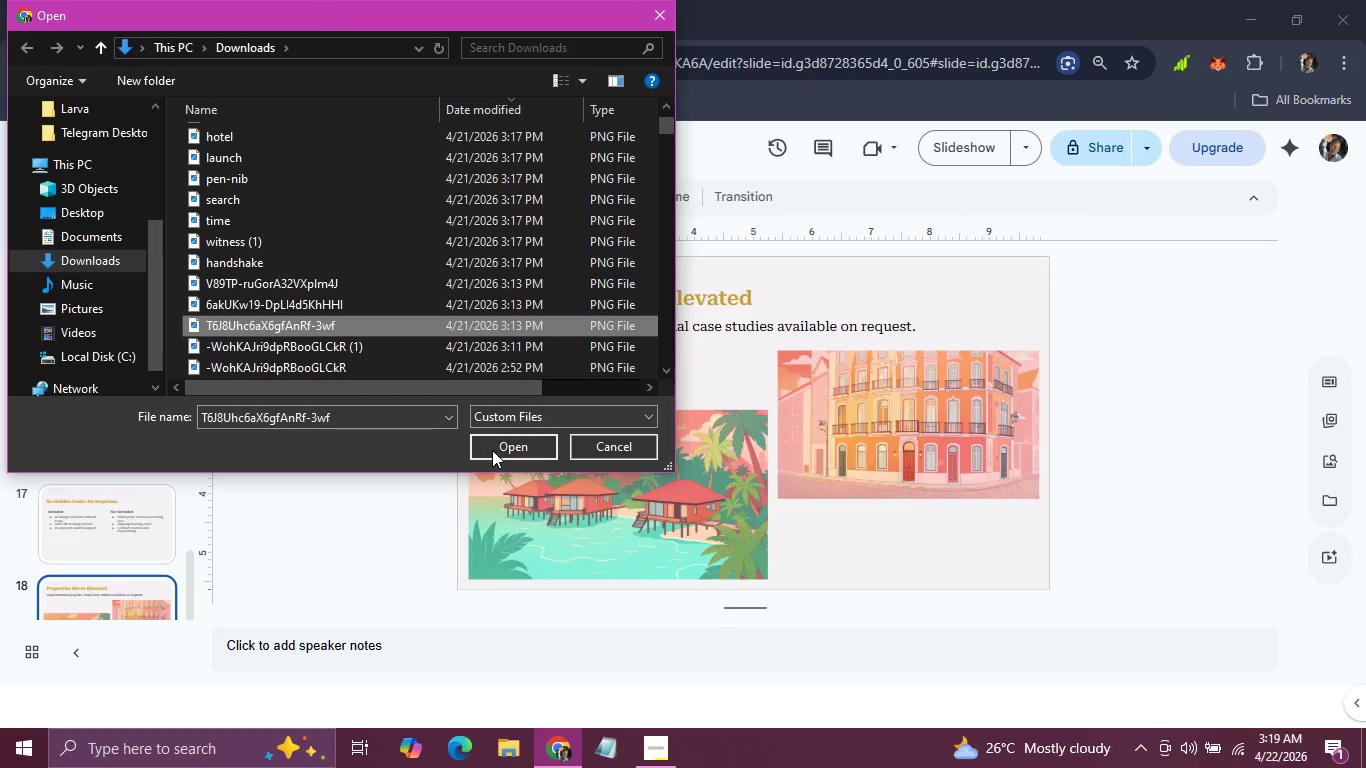 
left_click([492, 450])
 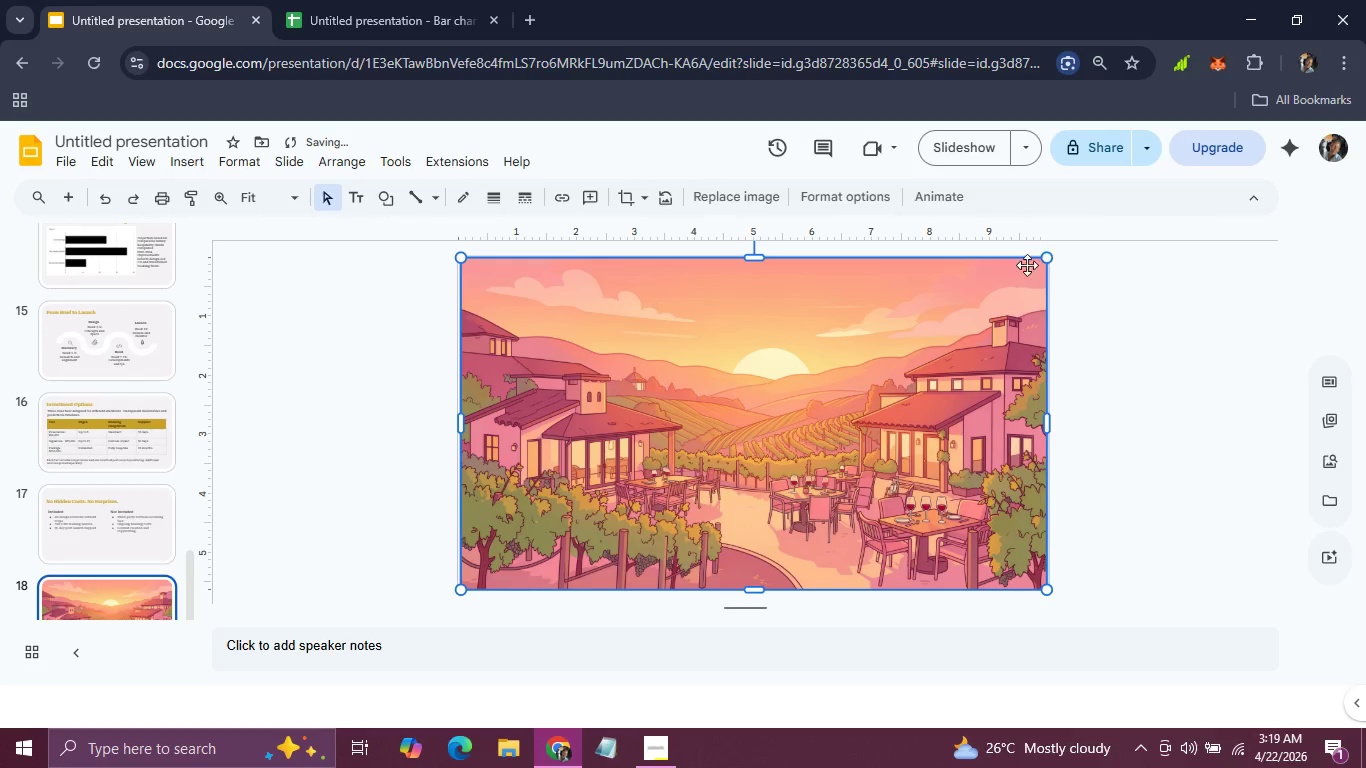 
left_click_drag(start_coordinate=[1043, 257], to_coordinate=[684, 404])
 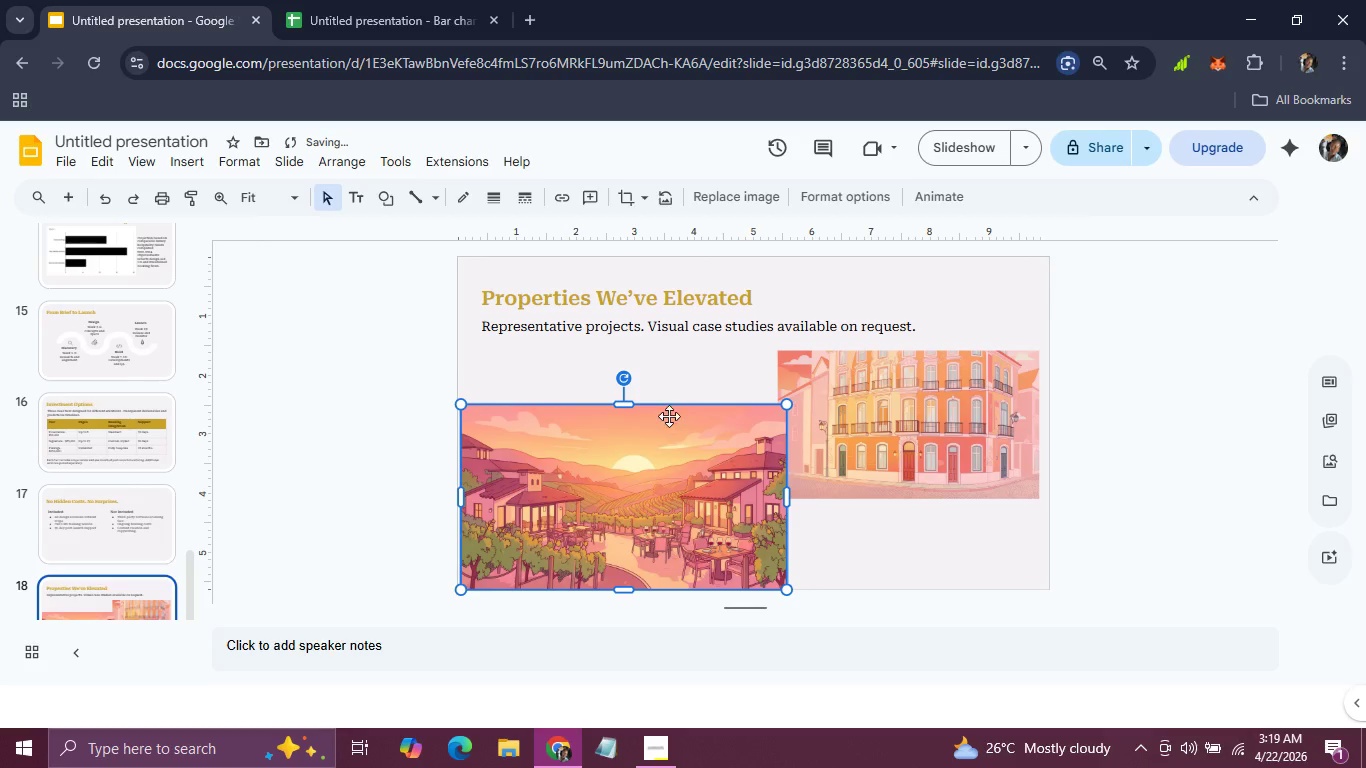 
left_click_drag(start_coordinate=[669, 416], to_coordinate=[560, 380])
 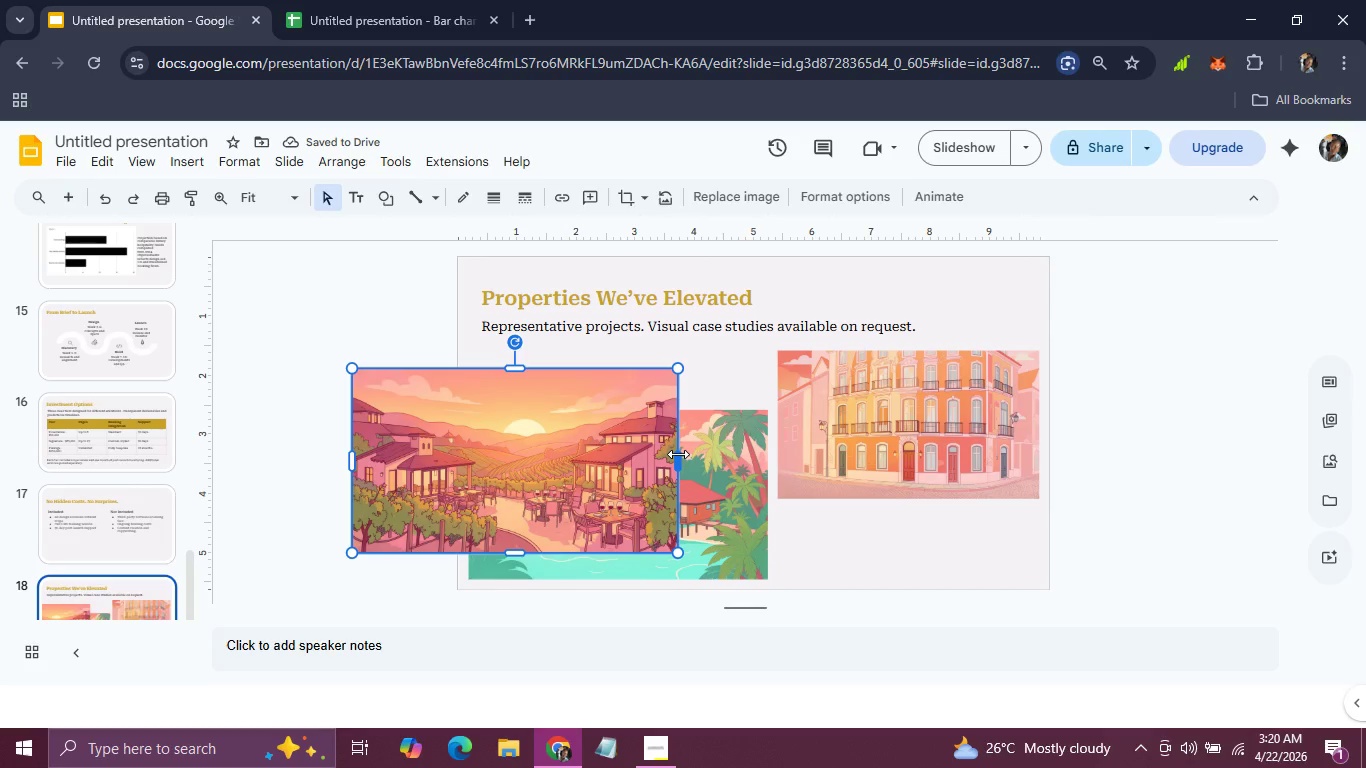 
left_click_drag(start_coordinate=[678, 369], to_coordinate=[530, 392])
 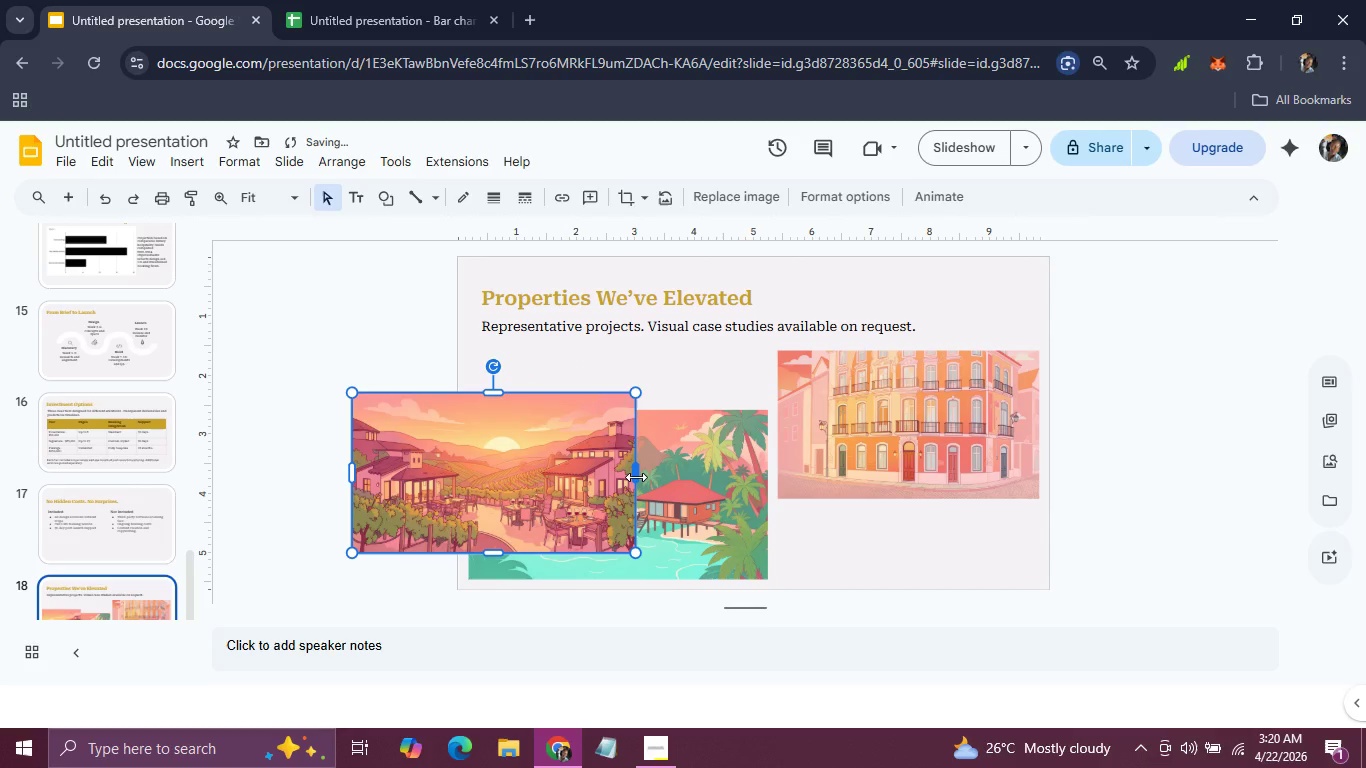 
left_click_drag(start_coordinate=[636, 477], to_coordinate=[469, 457])
 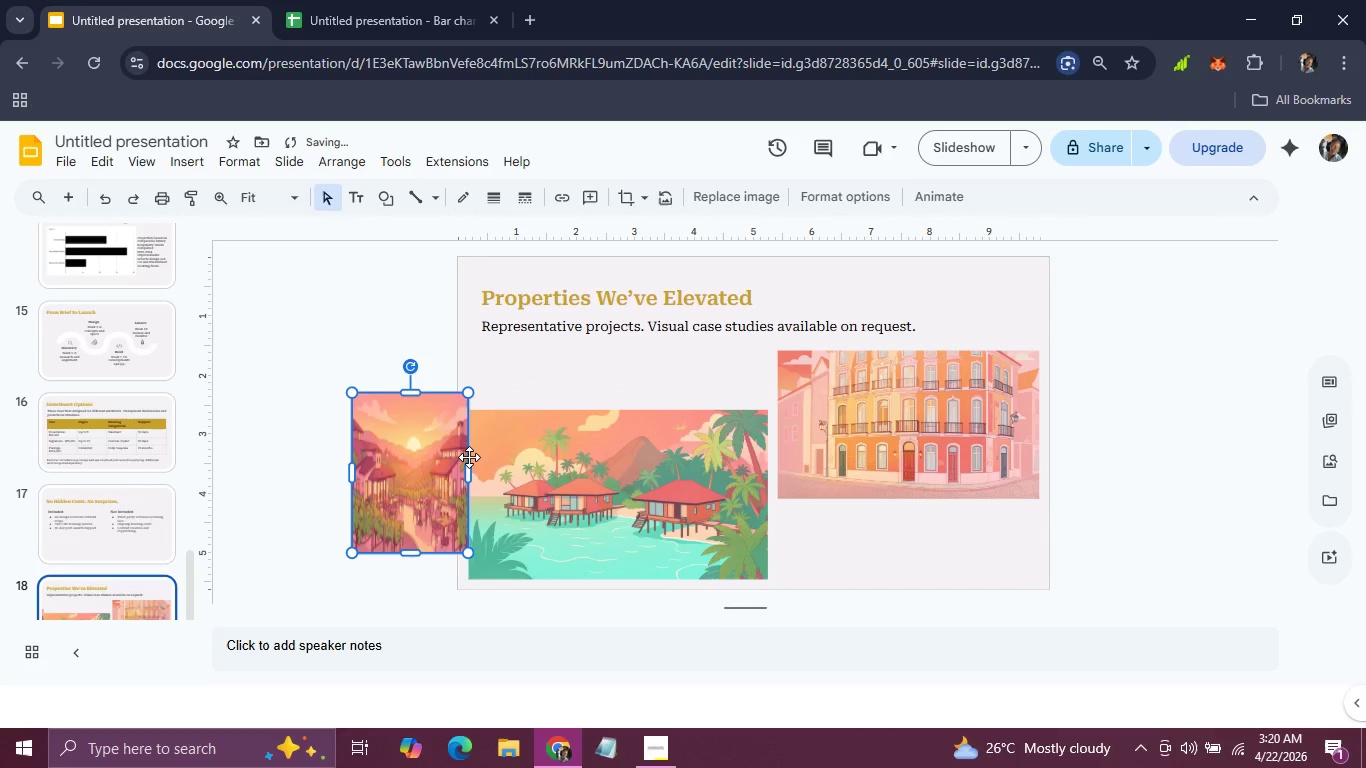 
left_click_drag(start_coordinate=[469, 457], to_coordinate=[496, 457])
 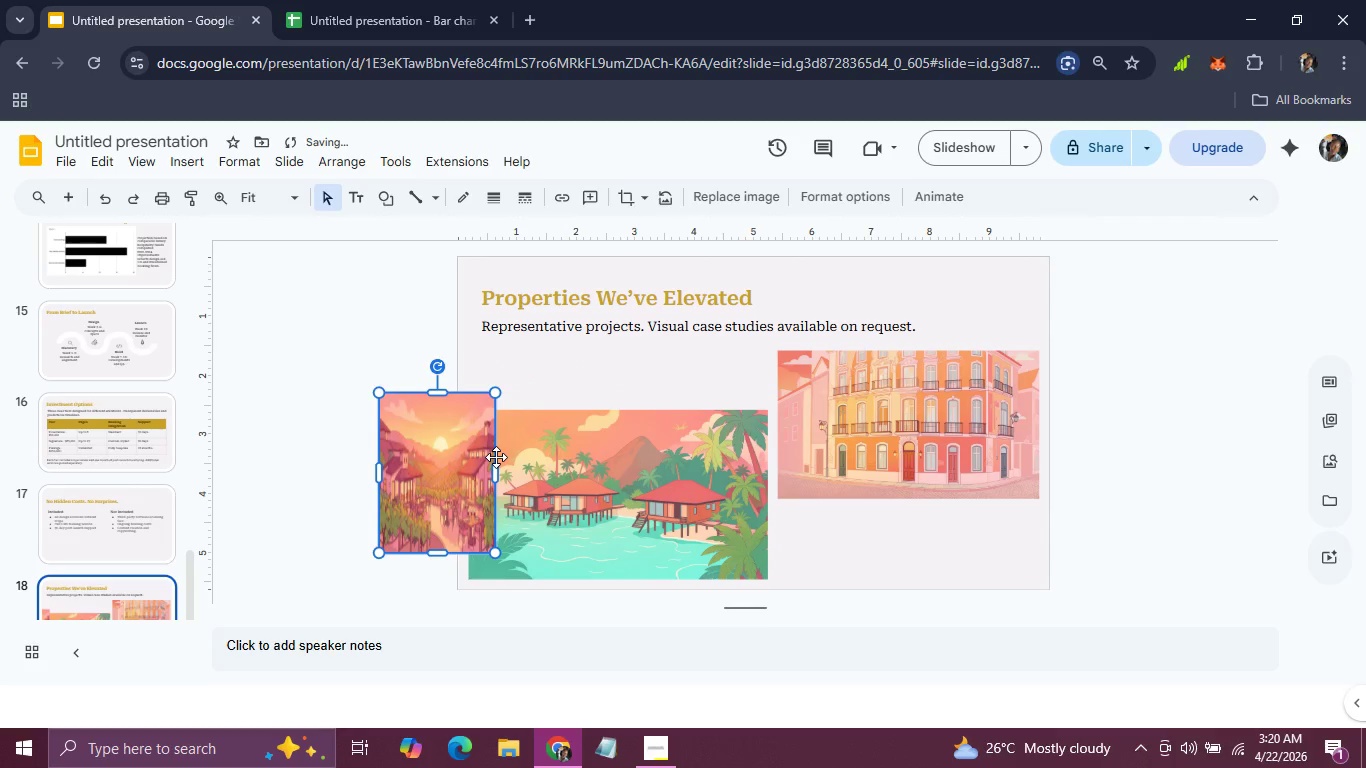 
left_click_drag(start_coordinate=[496, 457], to_coordinate=[513, 457])
 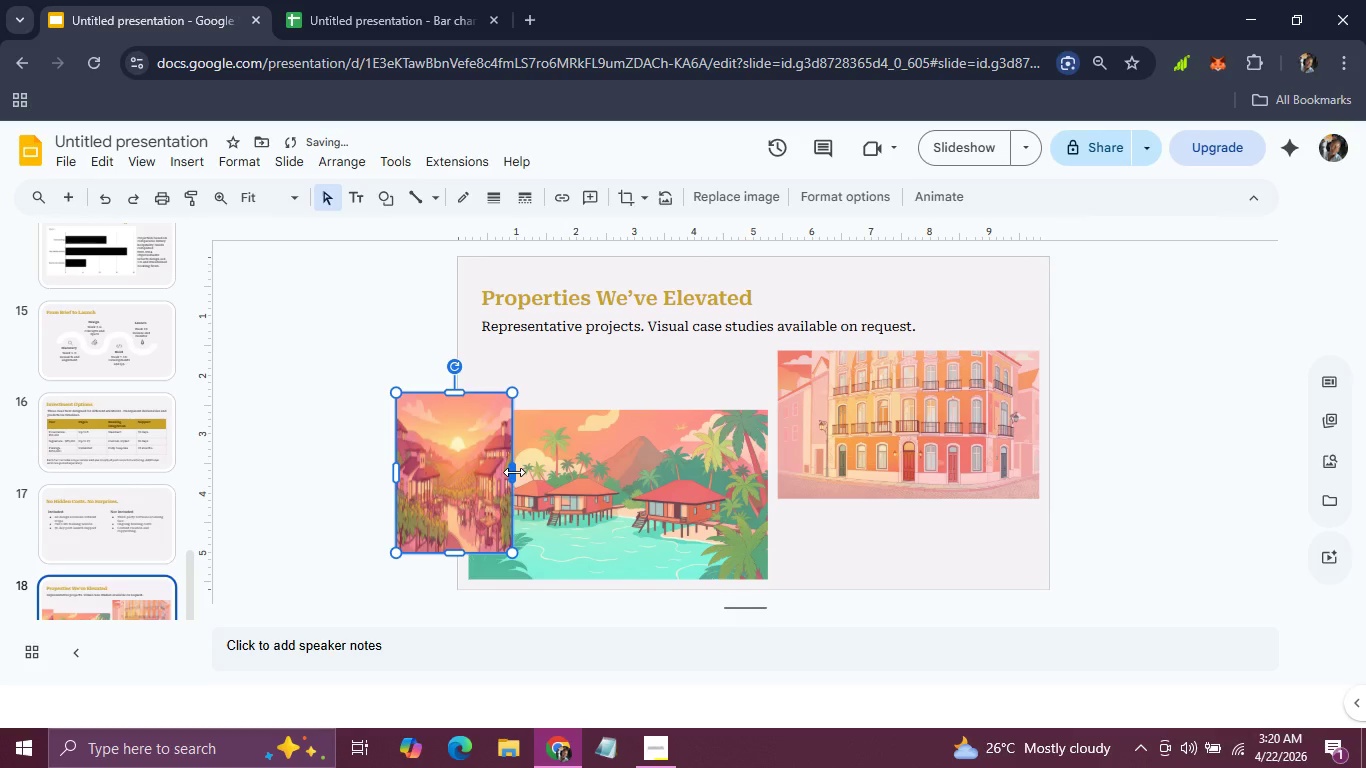 
left_click_drag(start_coordinate=[514, 472], to_coordinate=[560, 472])
 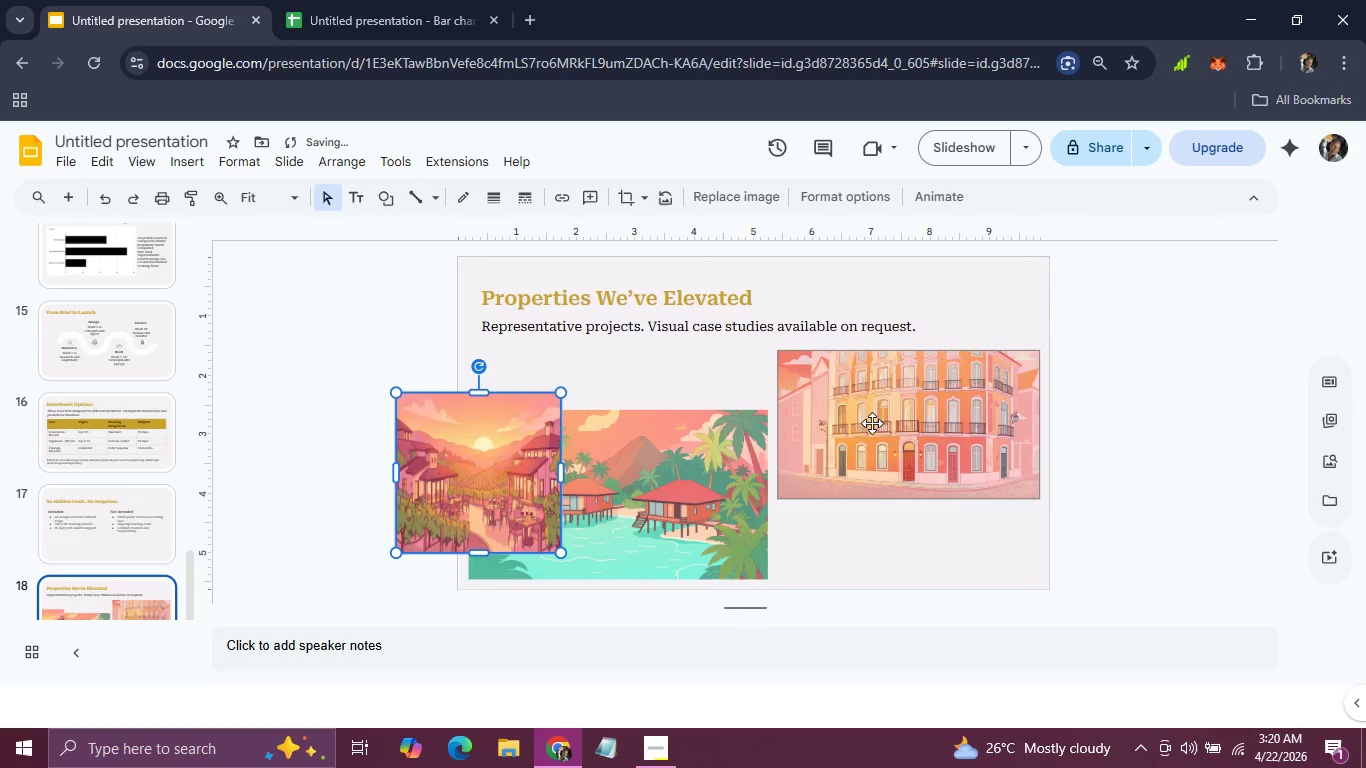 
left_click([881, 423])
 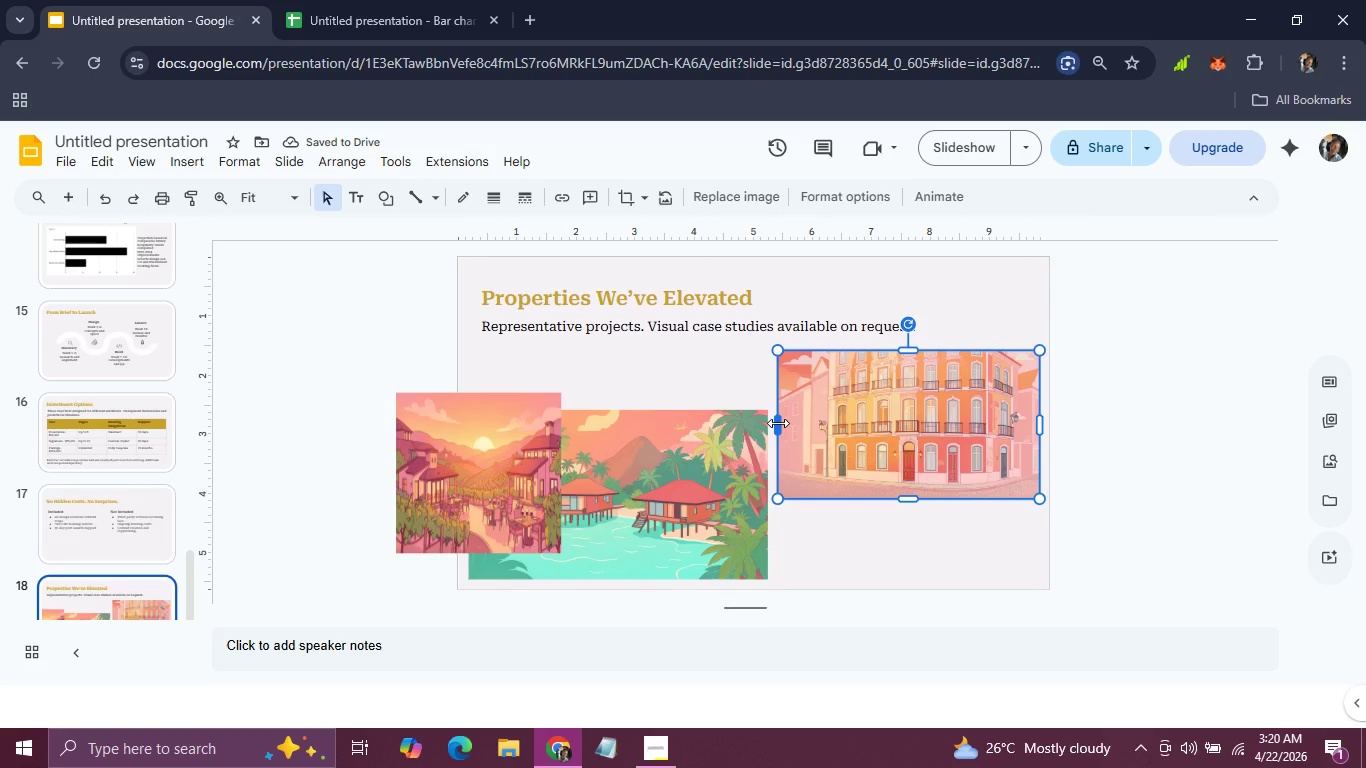 
left_click_drag(start_coordinate=[778, 423], to_coordinate=[853, 433])
 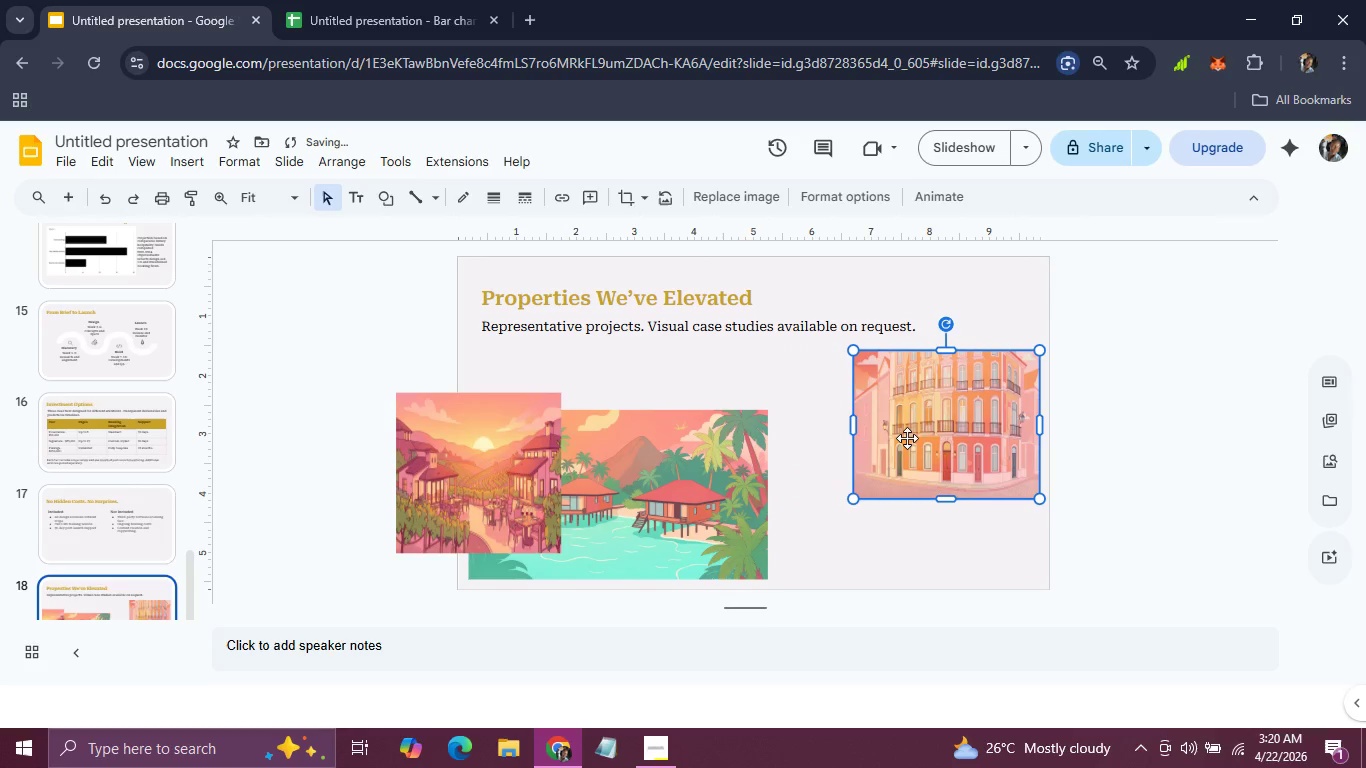 
left_click_drag(start_coordinate=[909, 438], to_coordinate=[884, 461])
 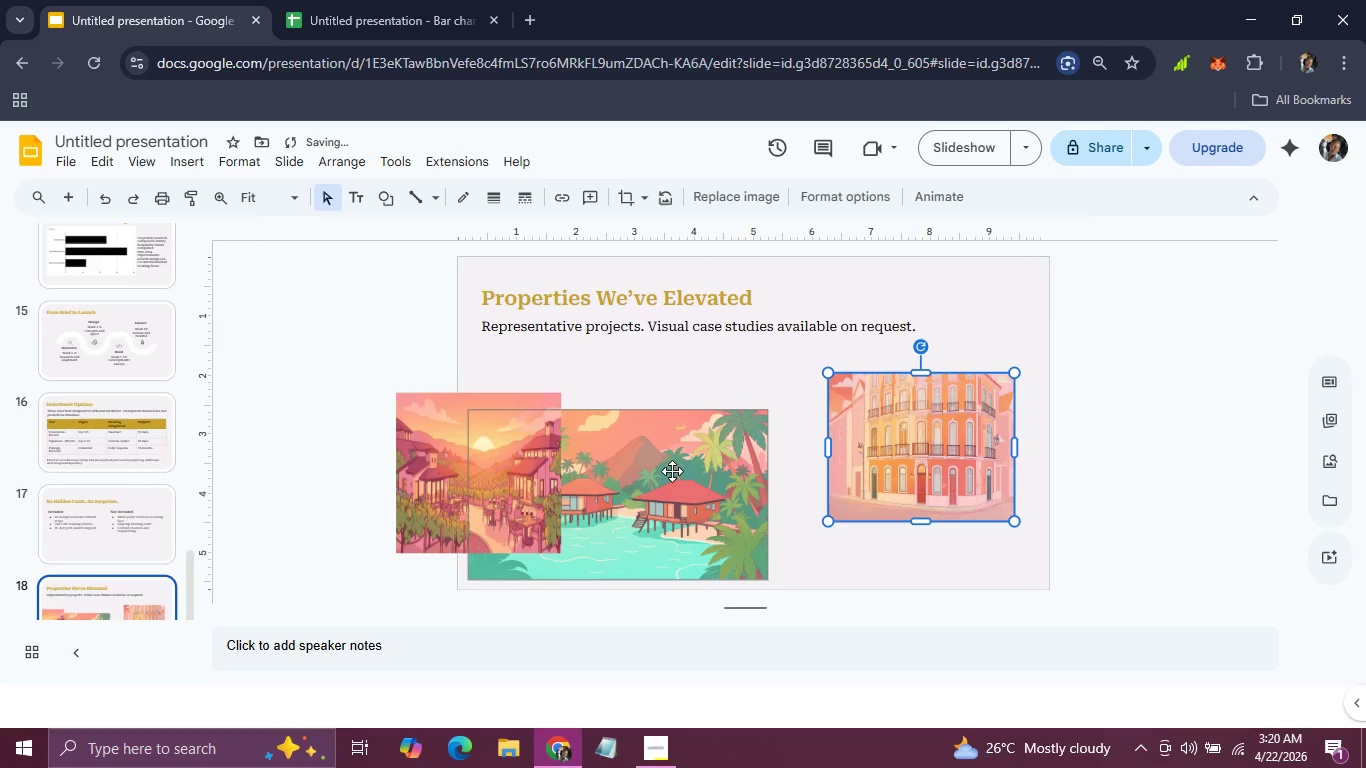 
left_click([672, 471])
 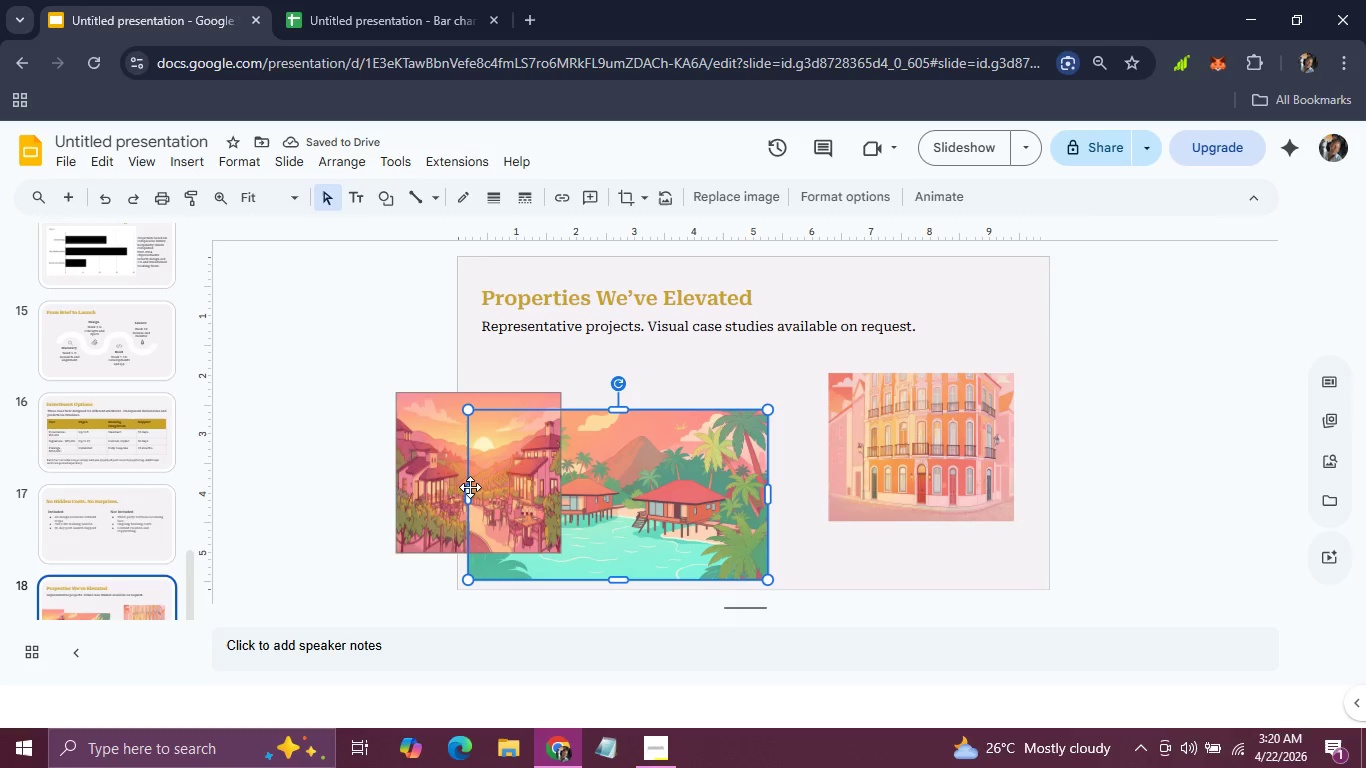 
left_click_drag(start_coordinate=[469, 491], to_coordinate=[581, 484])
 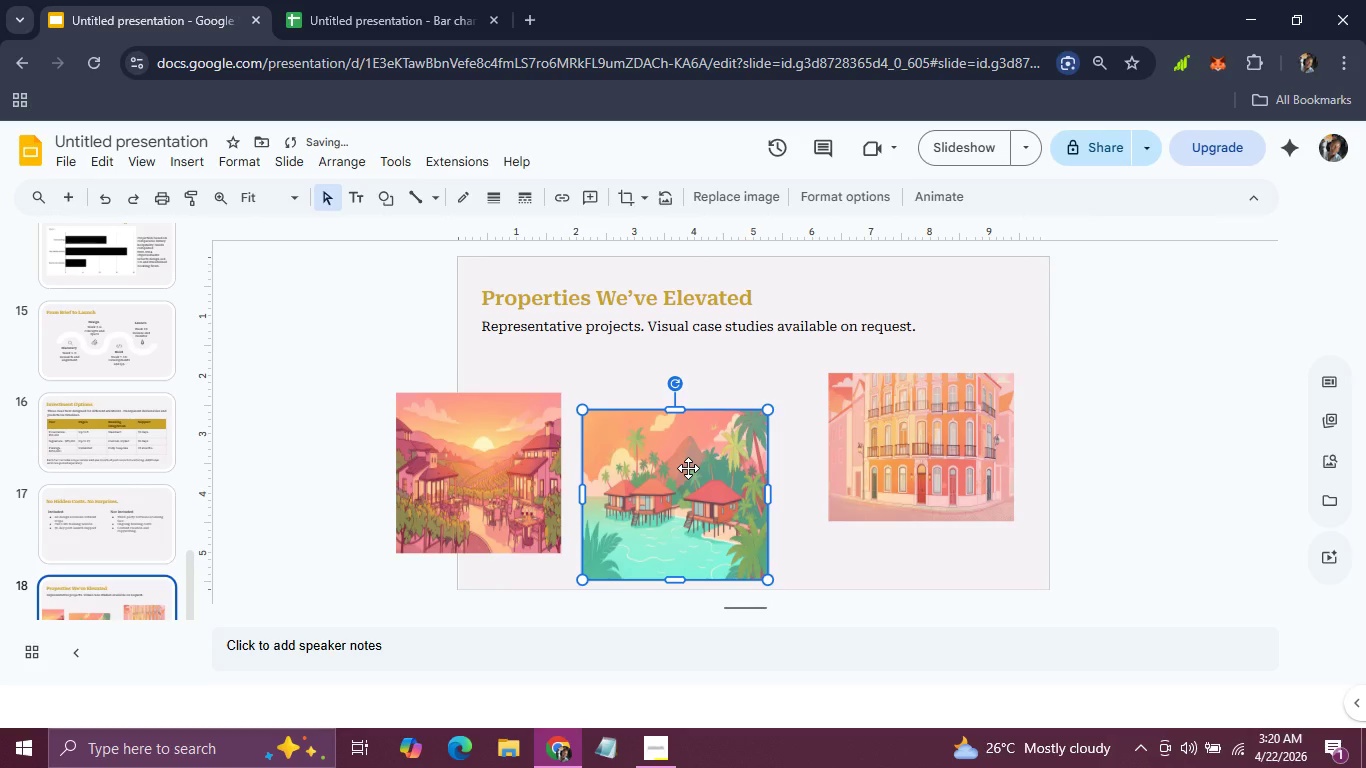 
left_click_drag(start_coordinate=[688, 468], to_coordinate=[731, 430])
 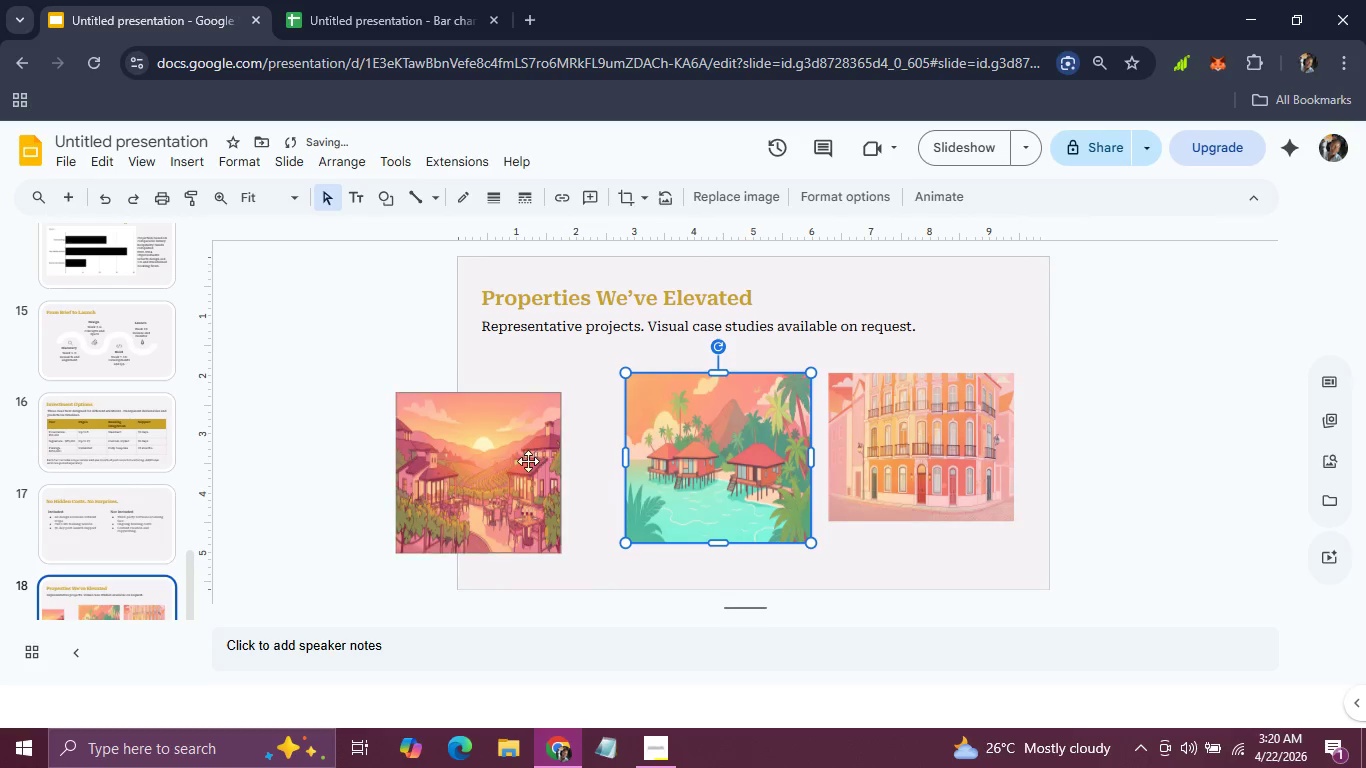 
left_click([525, 462])
 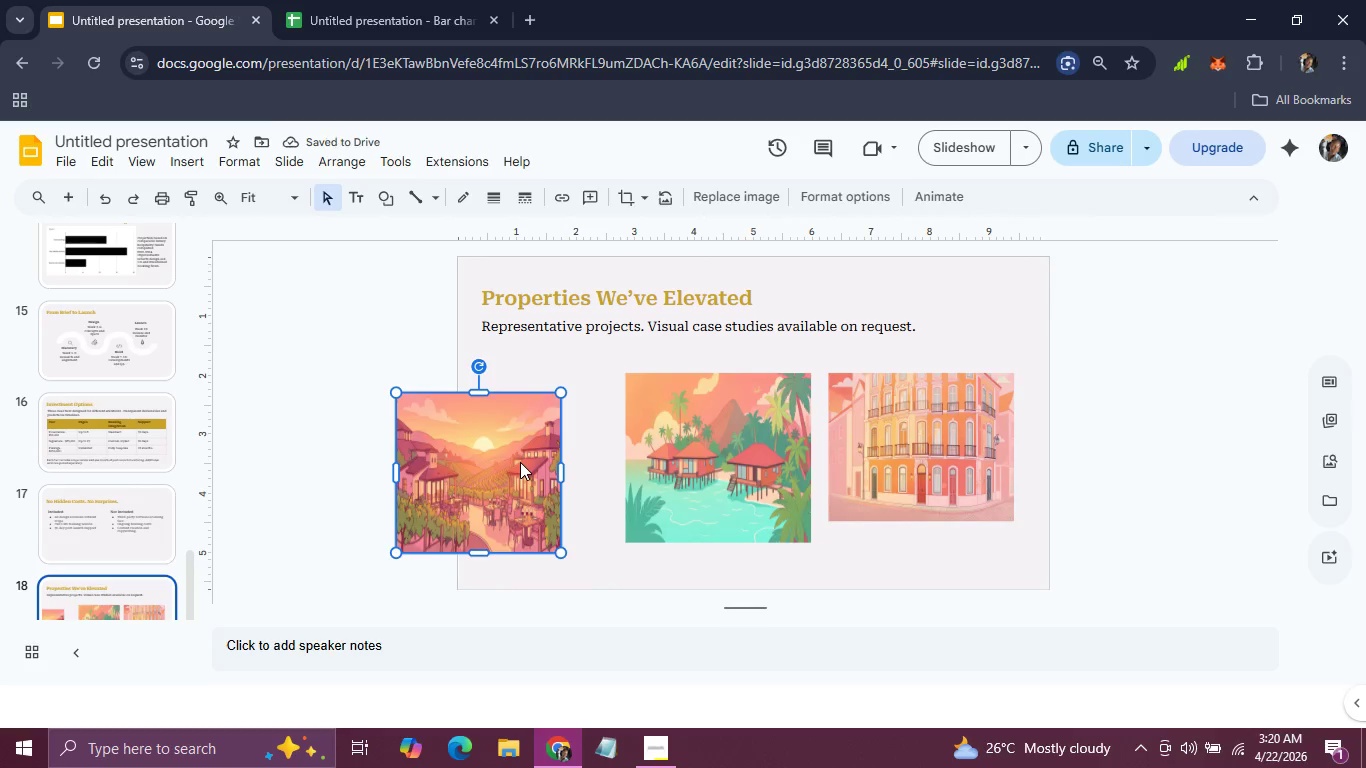 
left_click_drag(start_coordinate=[520, 462], to_coordinate=[596, 444])
 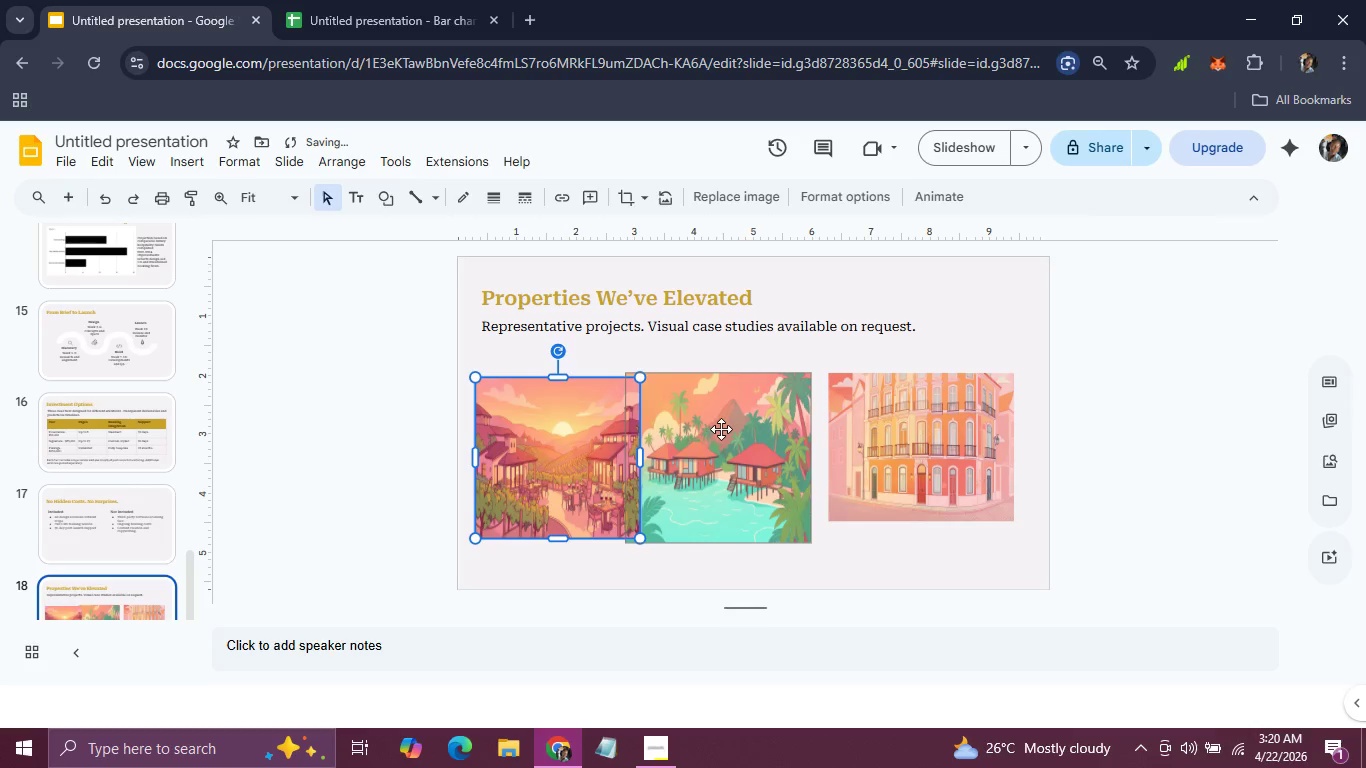 
left_click([721, 429])
 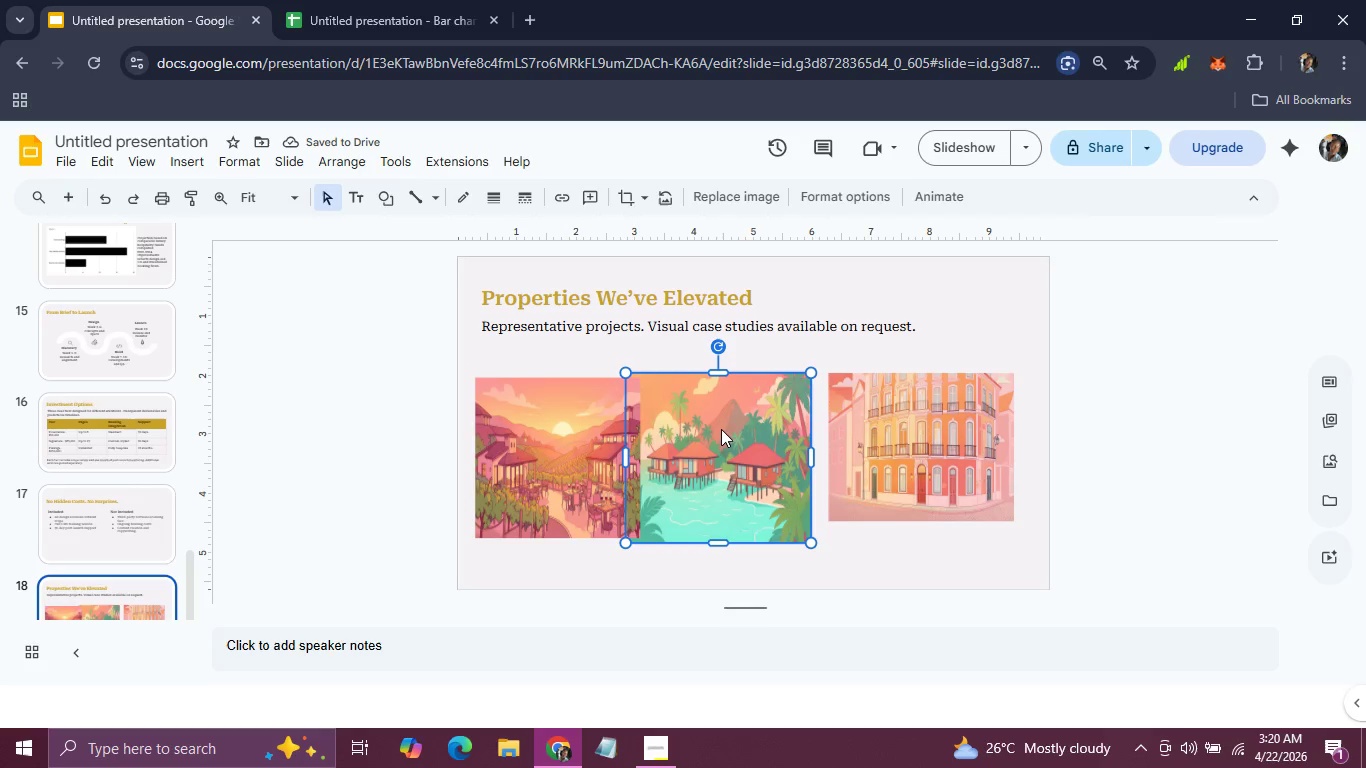 
left_click([721, 429])
 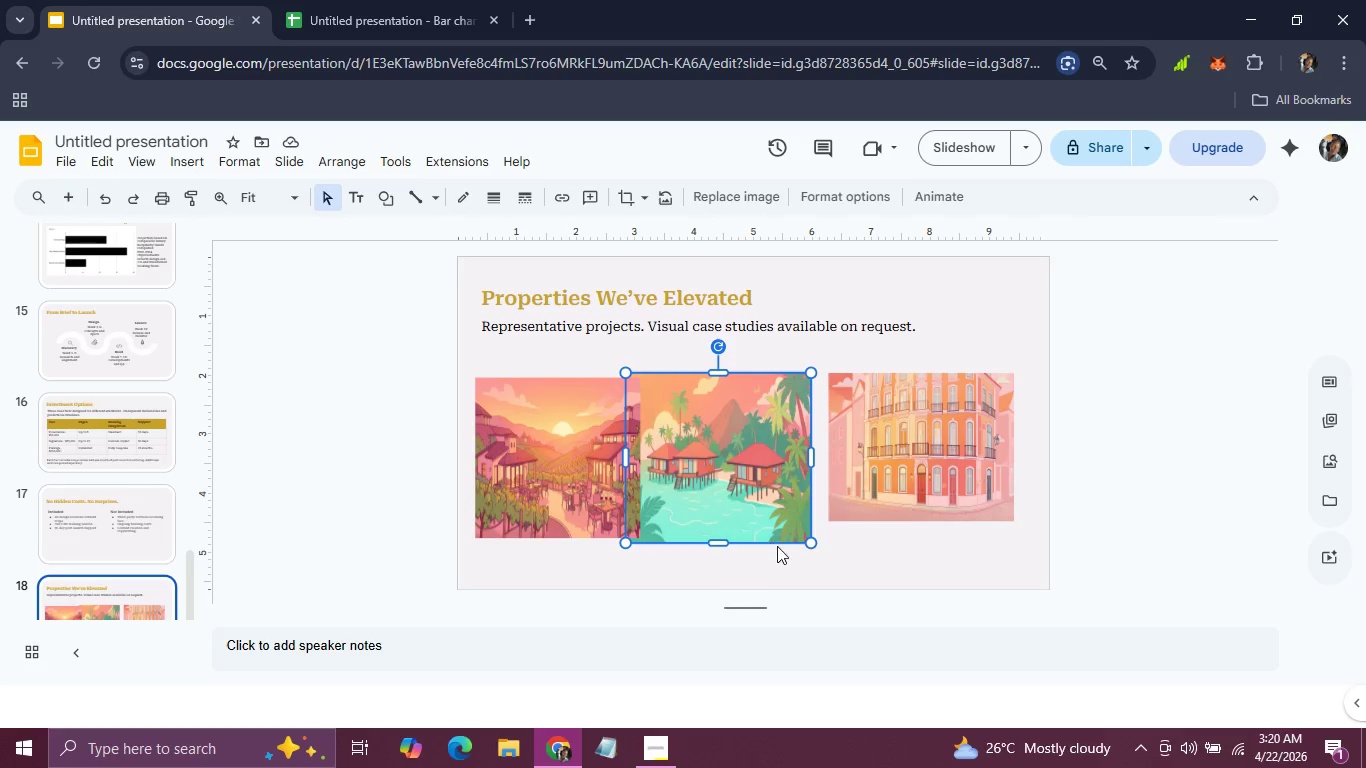 
left_click_drag(start_coordinate=[804, 525], to_coordinate=[820, 524])
 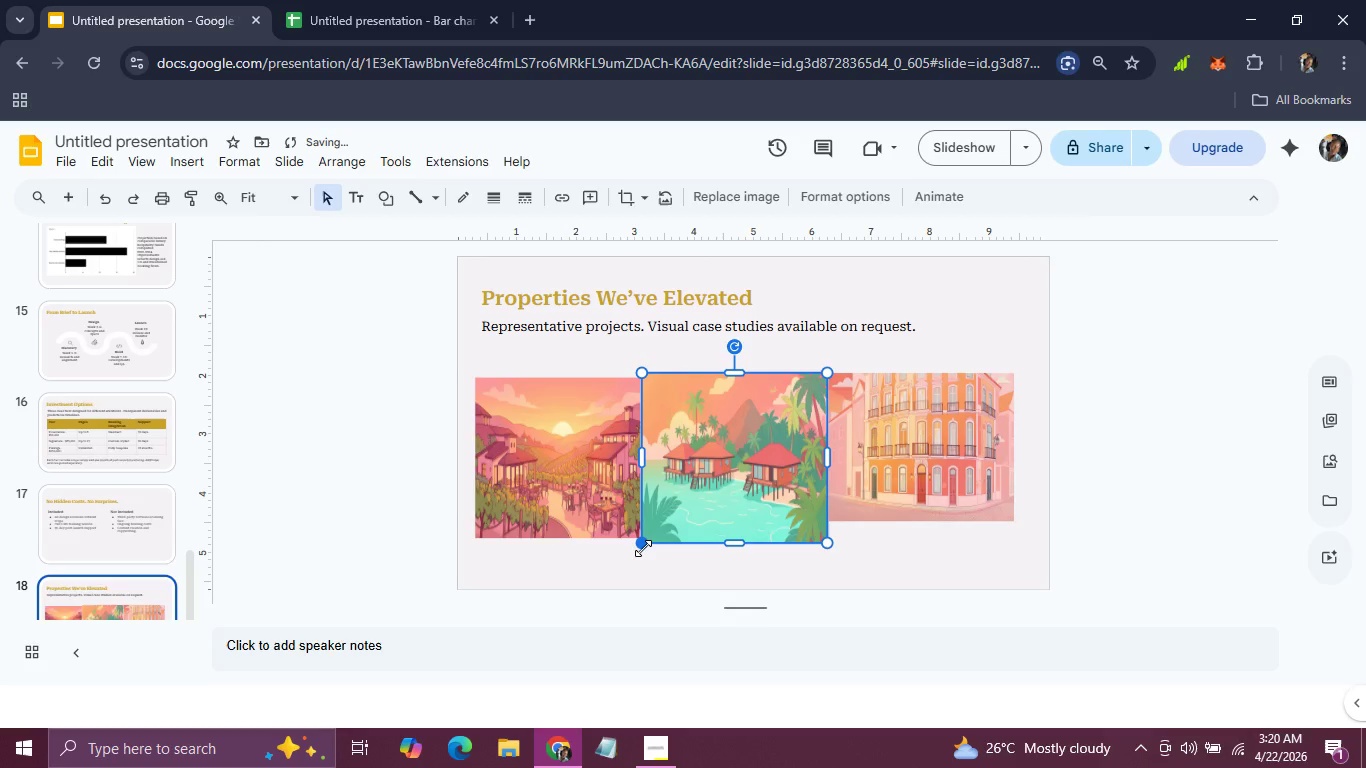 
left_click_drag(start_coordinate=[643, 547], to_coordinate=[668, 532])
 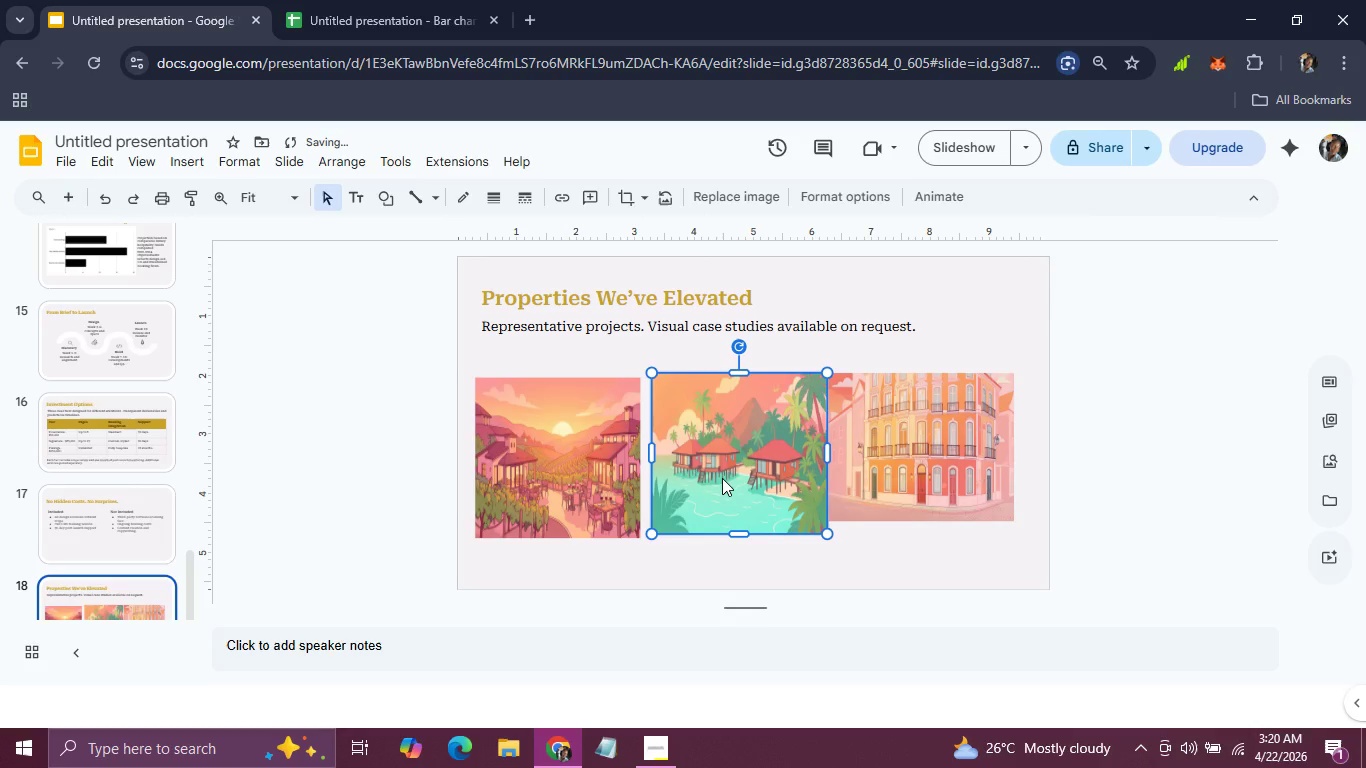 
left_click_drag(start_coordinate=[722, 478], to_coordinate=[722, 486])
 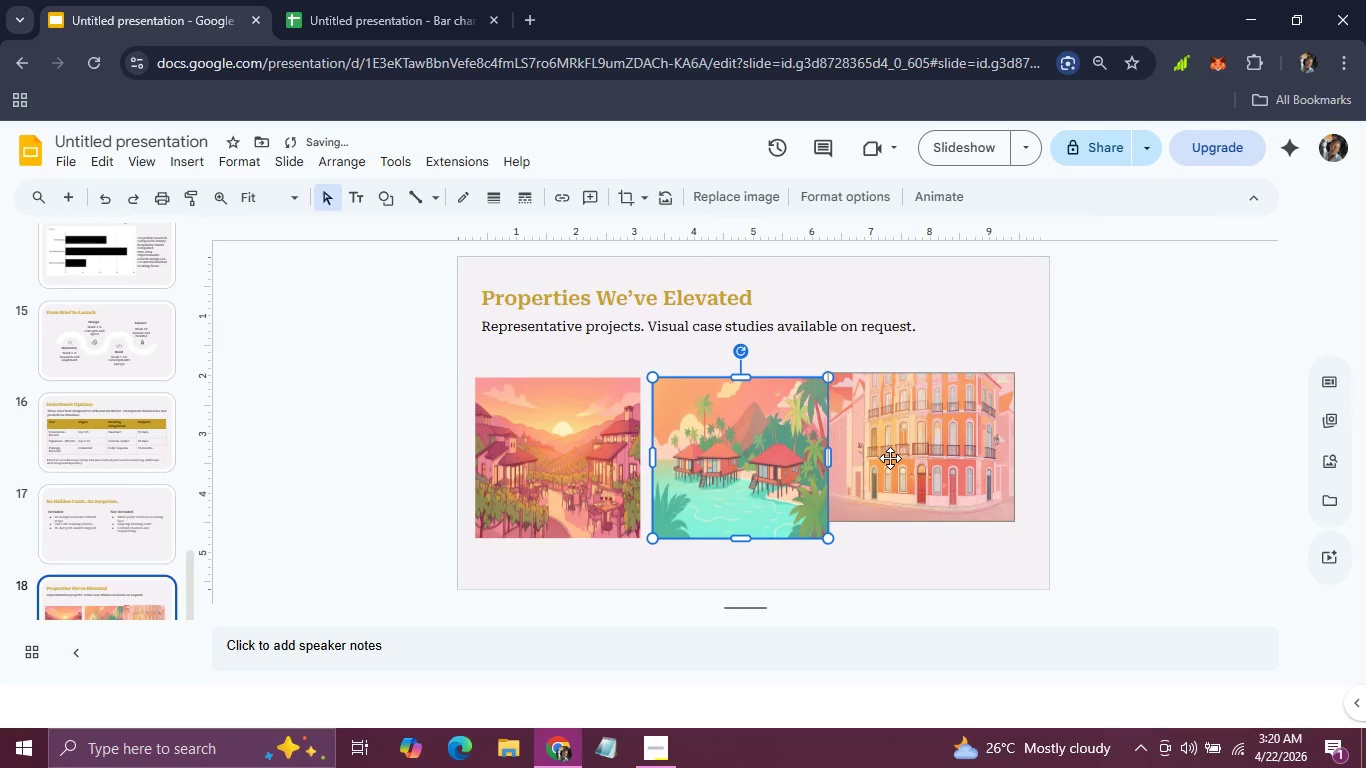 
left_click([890, 458])
 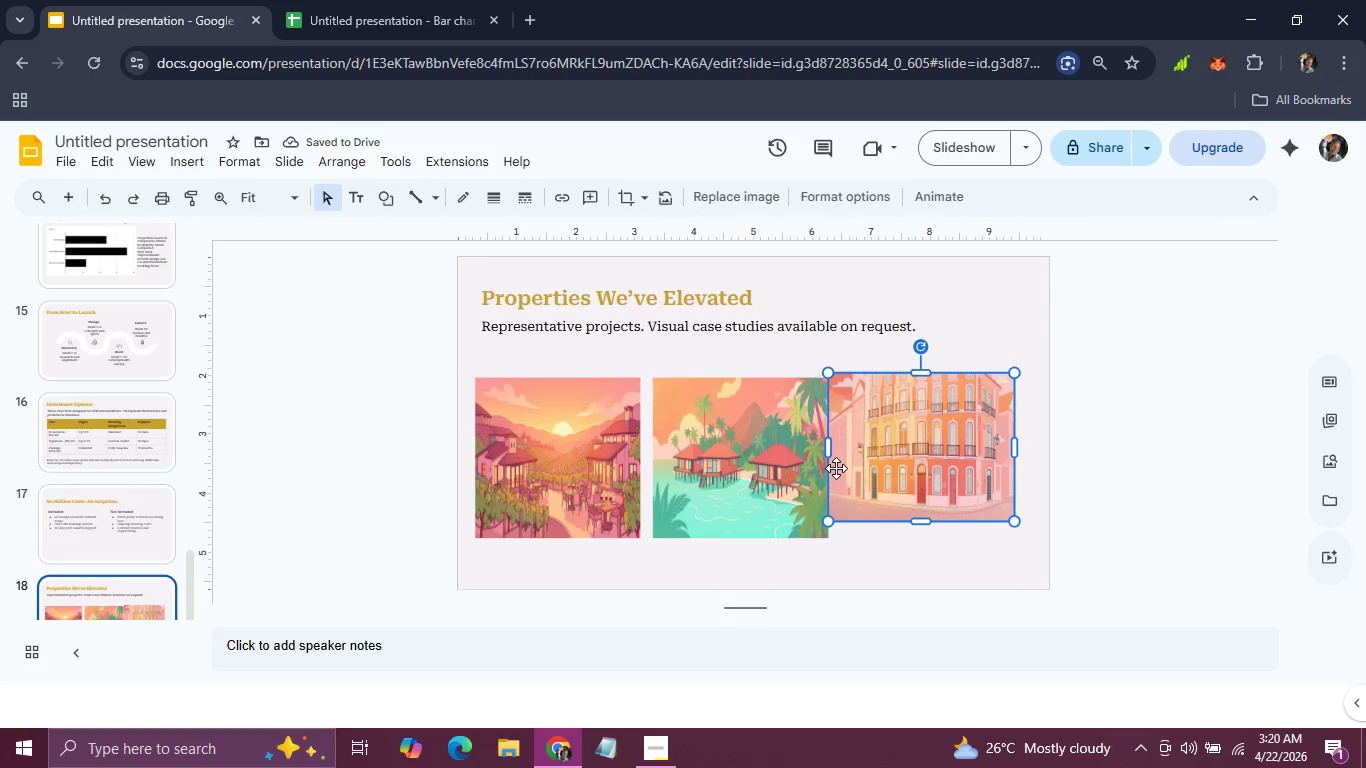 
left_click_drag(start_coordinate=[830, 455], to_coordinate=[852, 455])
 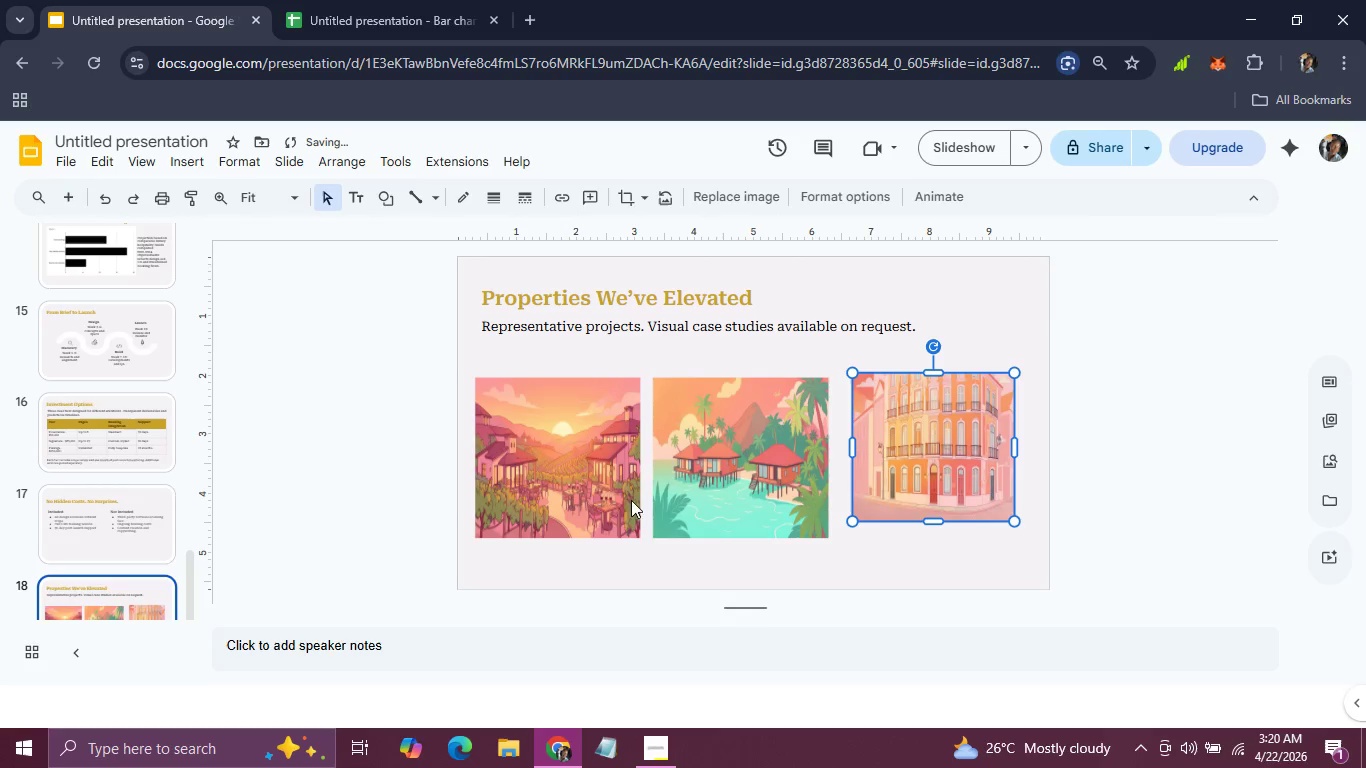 
left_click([609, 493])
 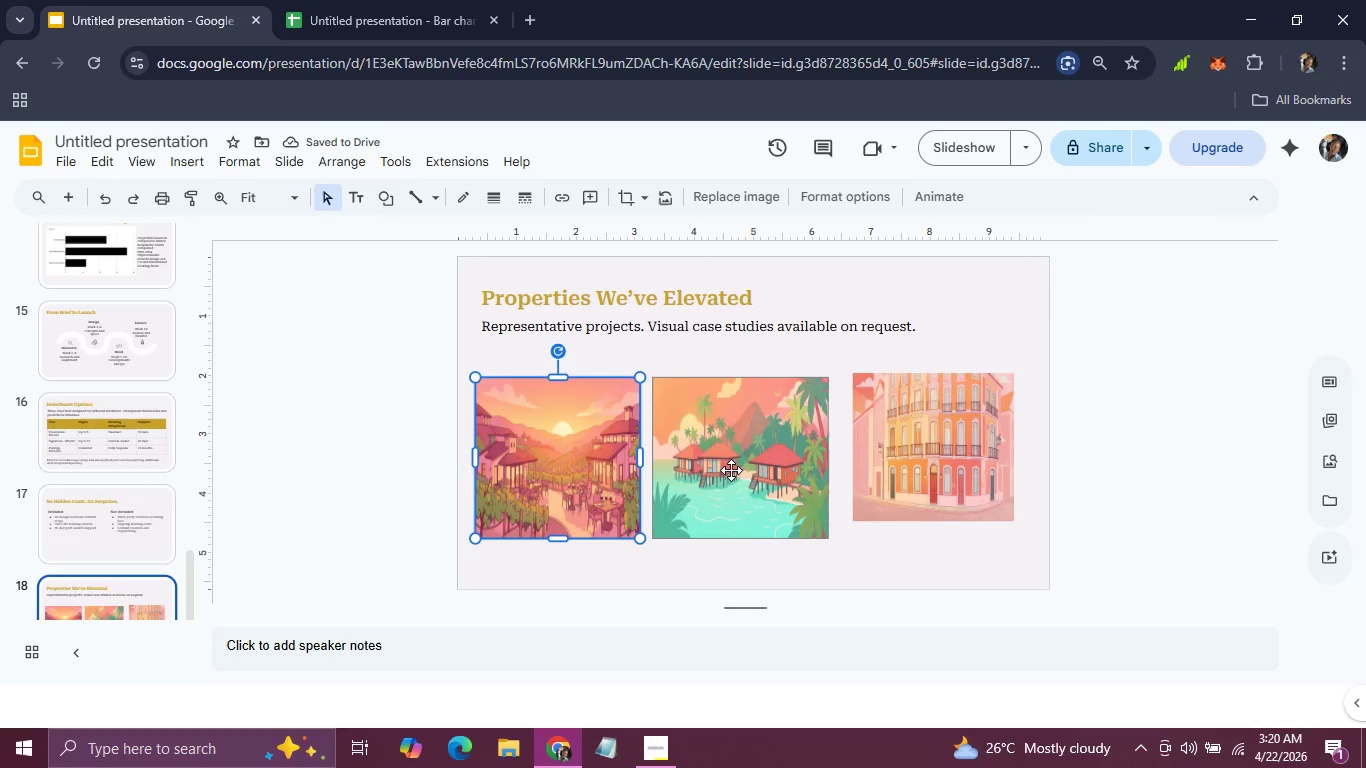 
hold_key(key=ShiftLeft, duration=0.62)
left_click([731, 470])
 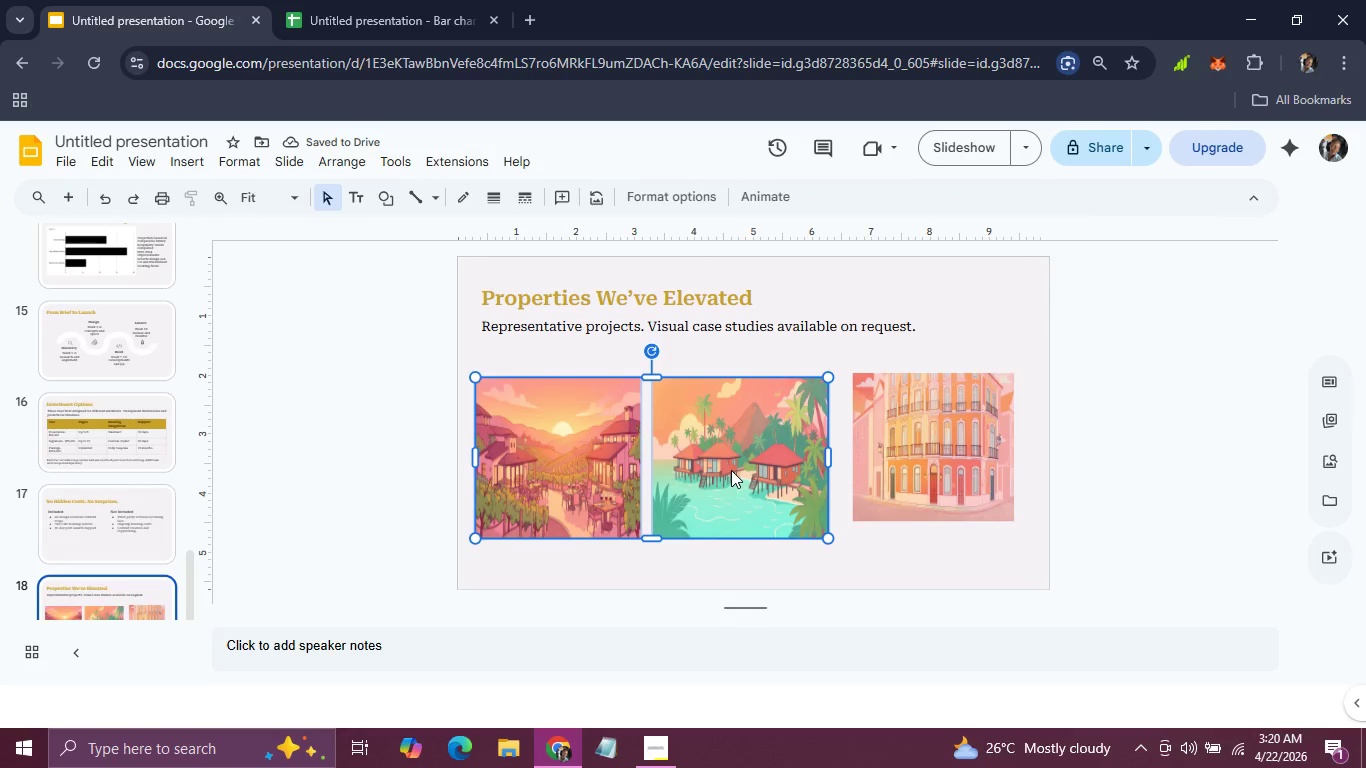 
left_click_drag(start_coordinate=[731, 470], to_coordinate=[737, 453])
 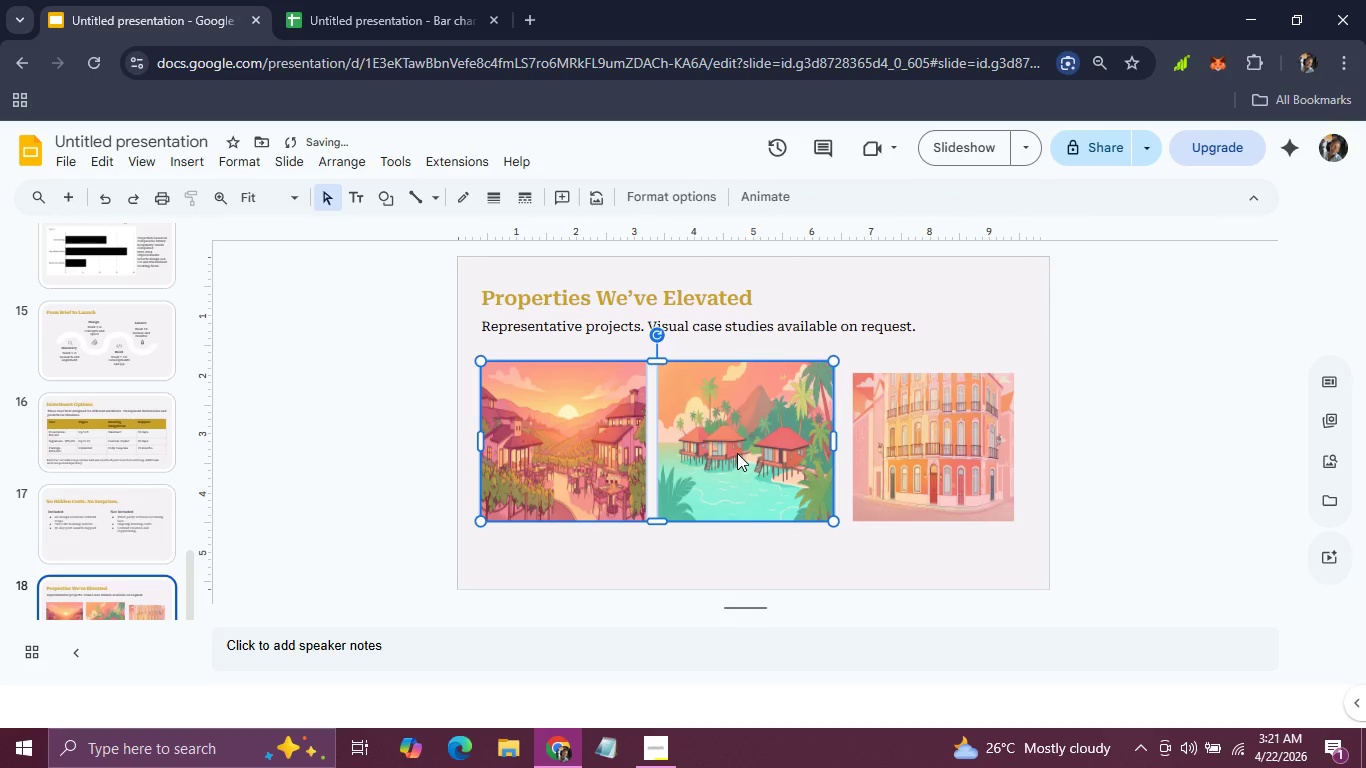 
left_click([729, 453])
 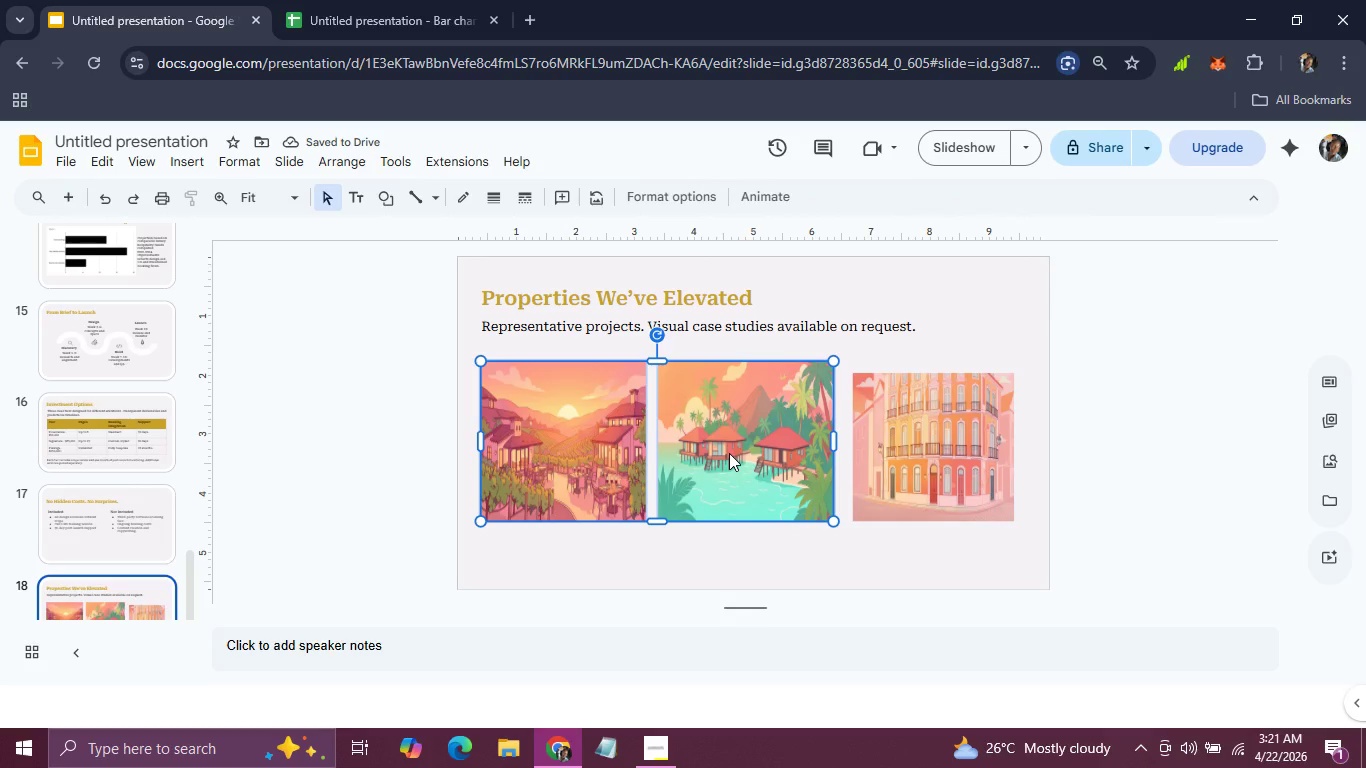 
left_click([729, 453])
 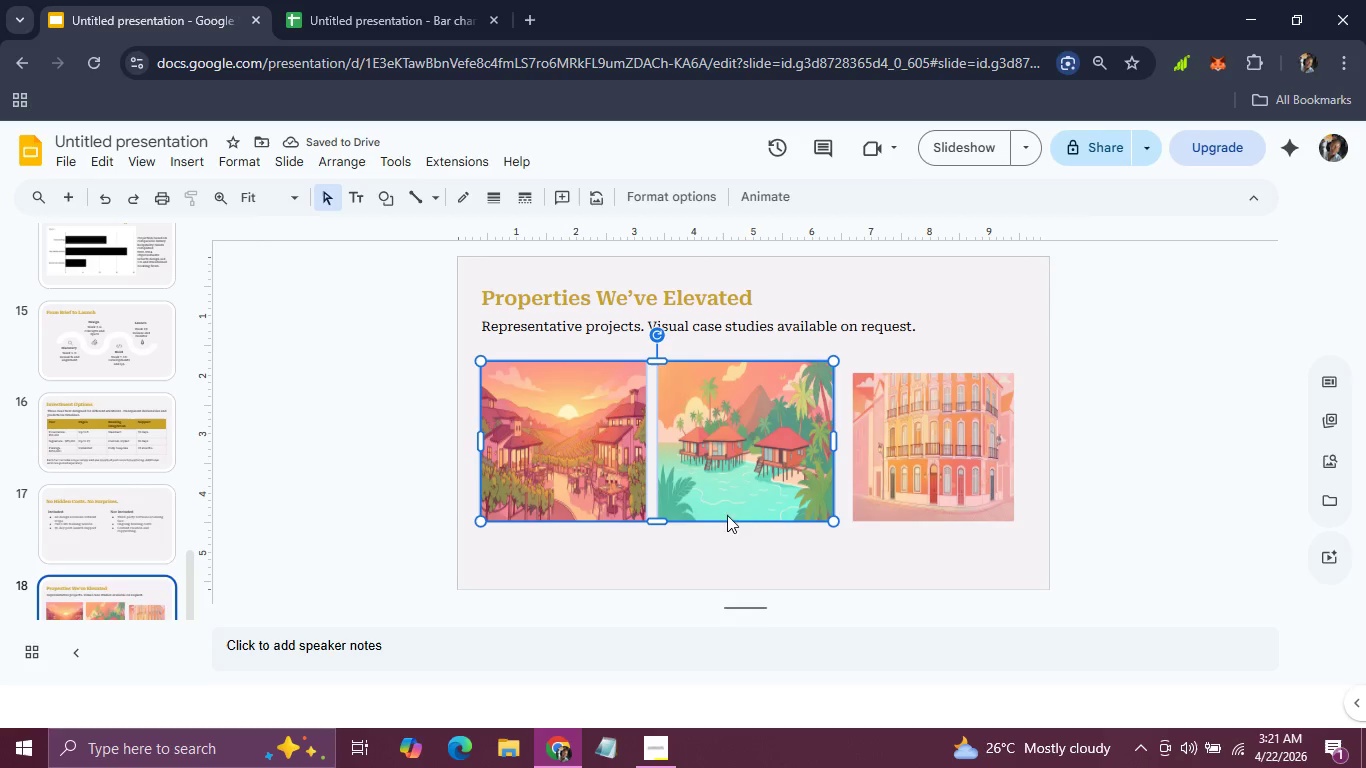 
left_click([731, 564])
 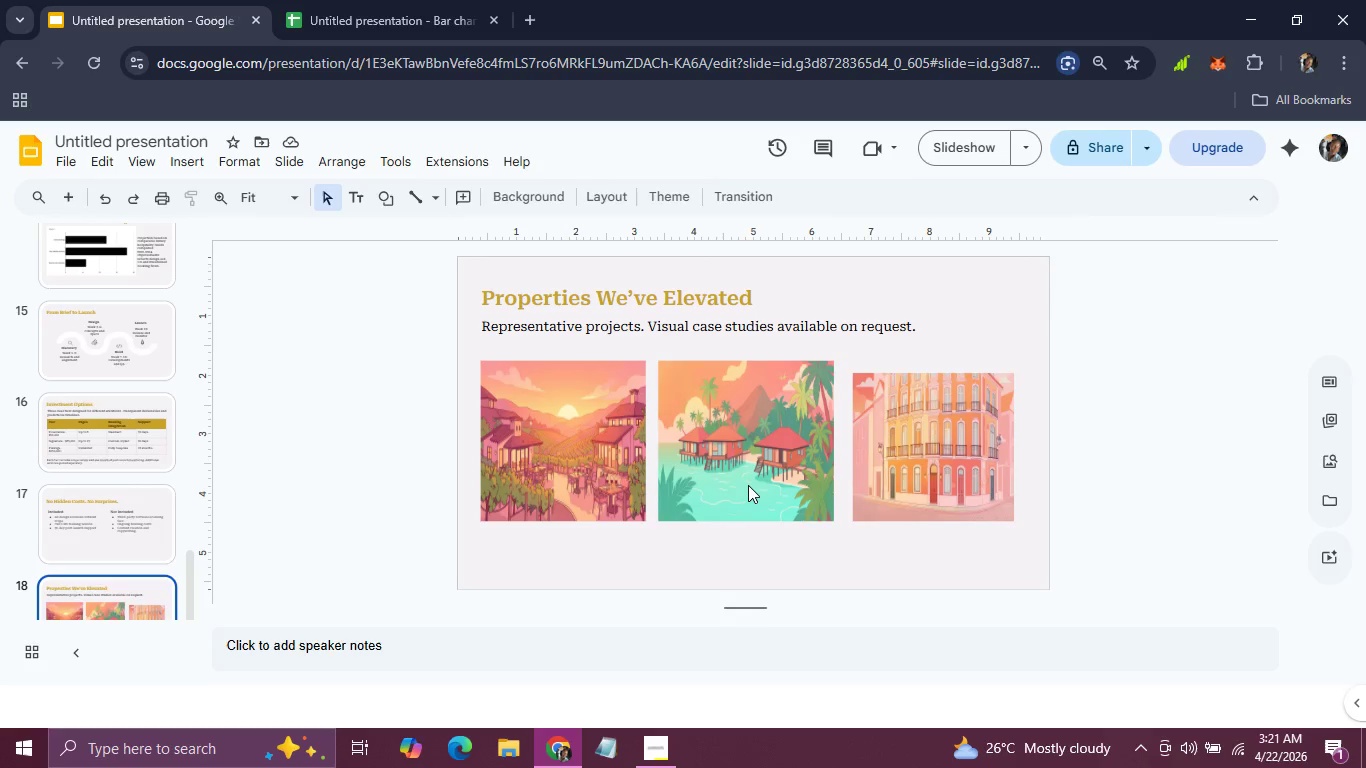 
left_click([748, 485])
 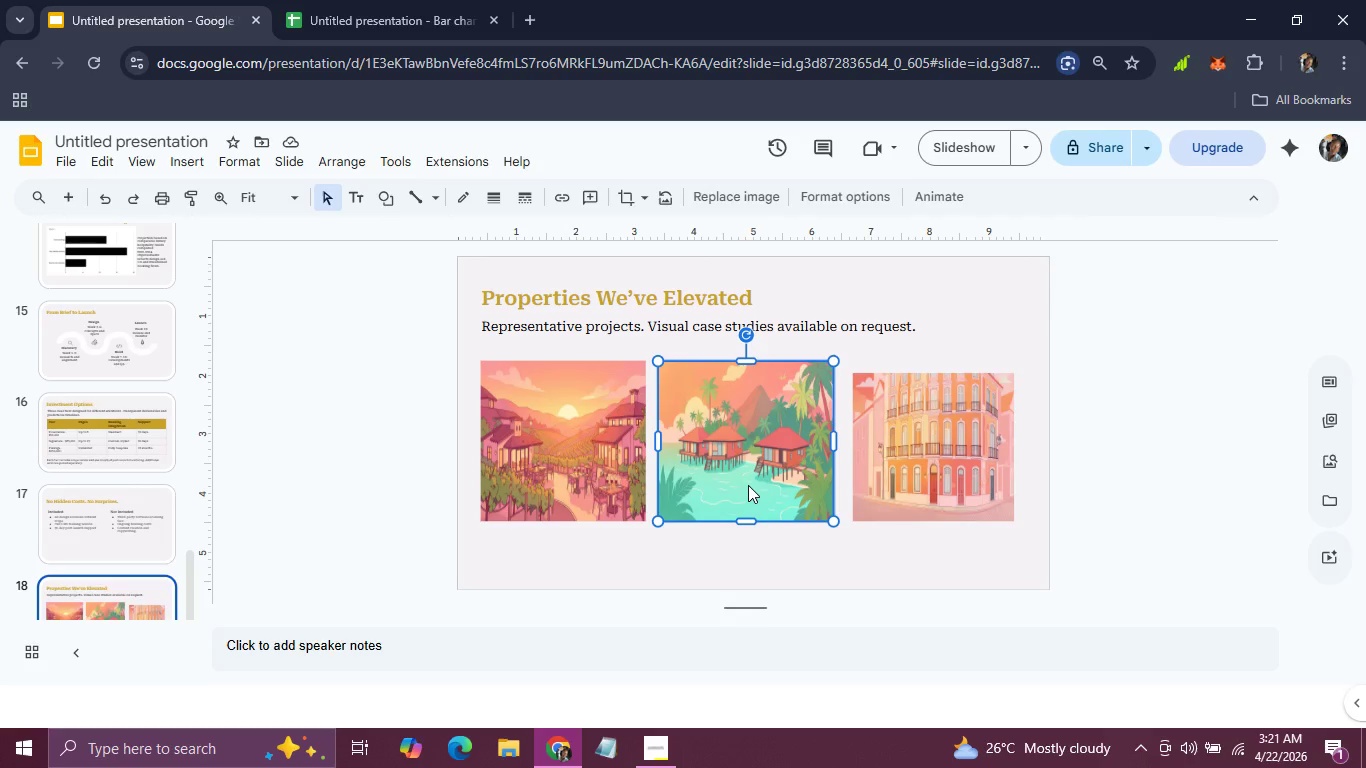 
key(ArrowRight)
 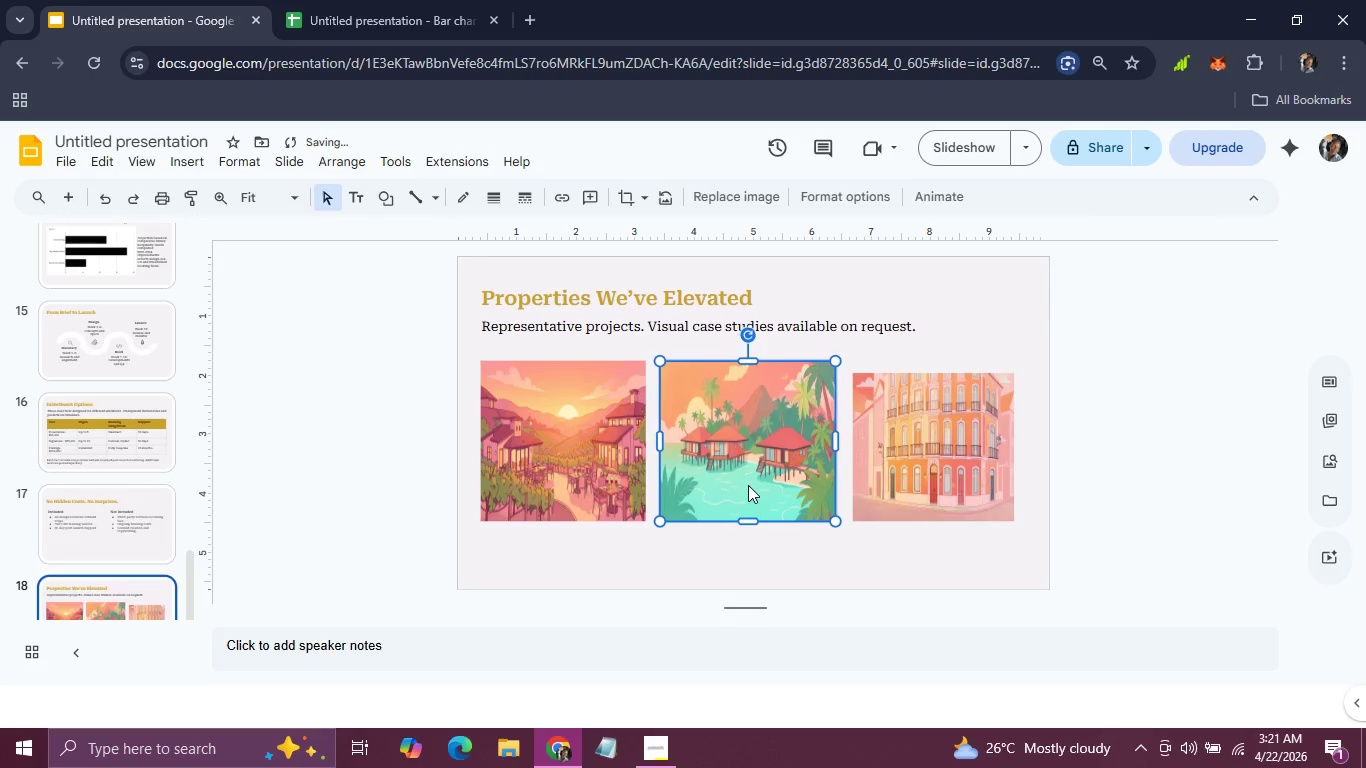 
key(ArrowRight)
 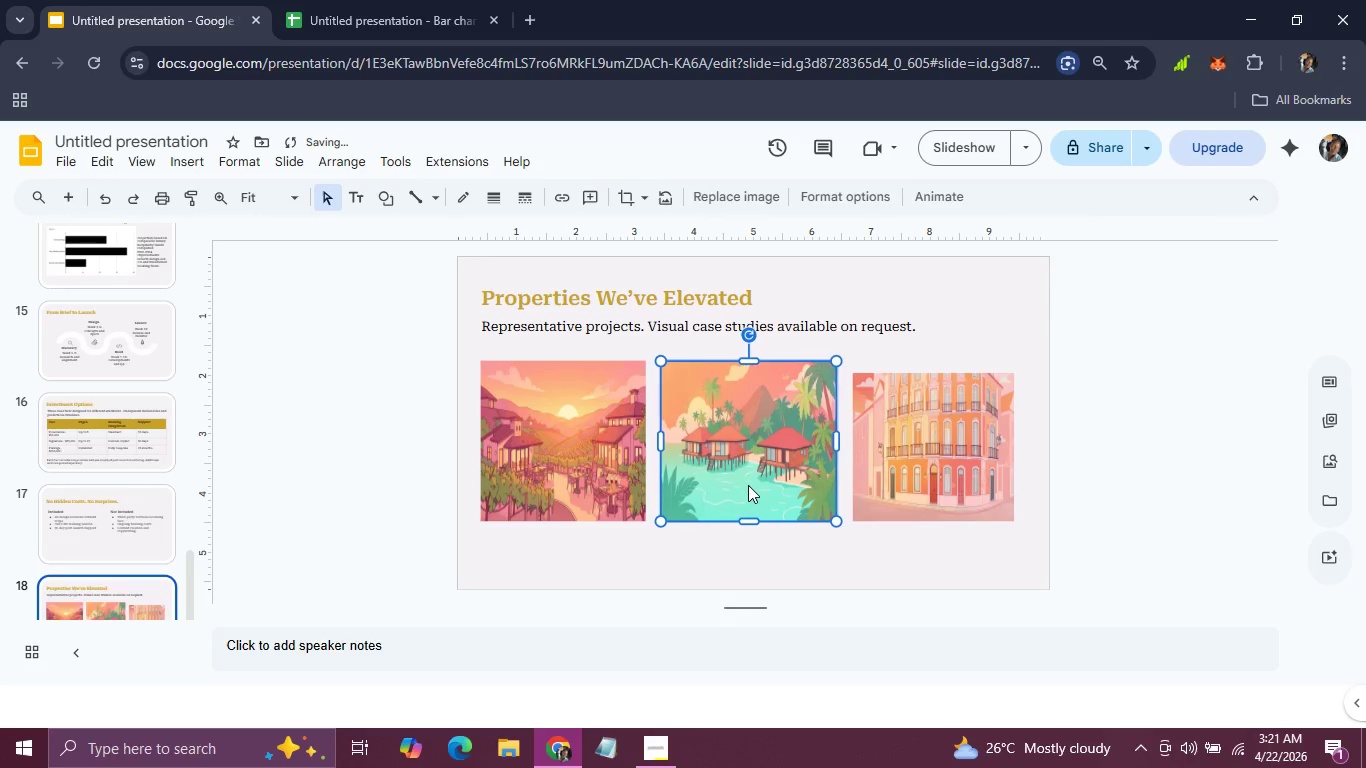 
key(ArrowRight)
 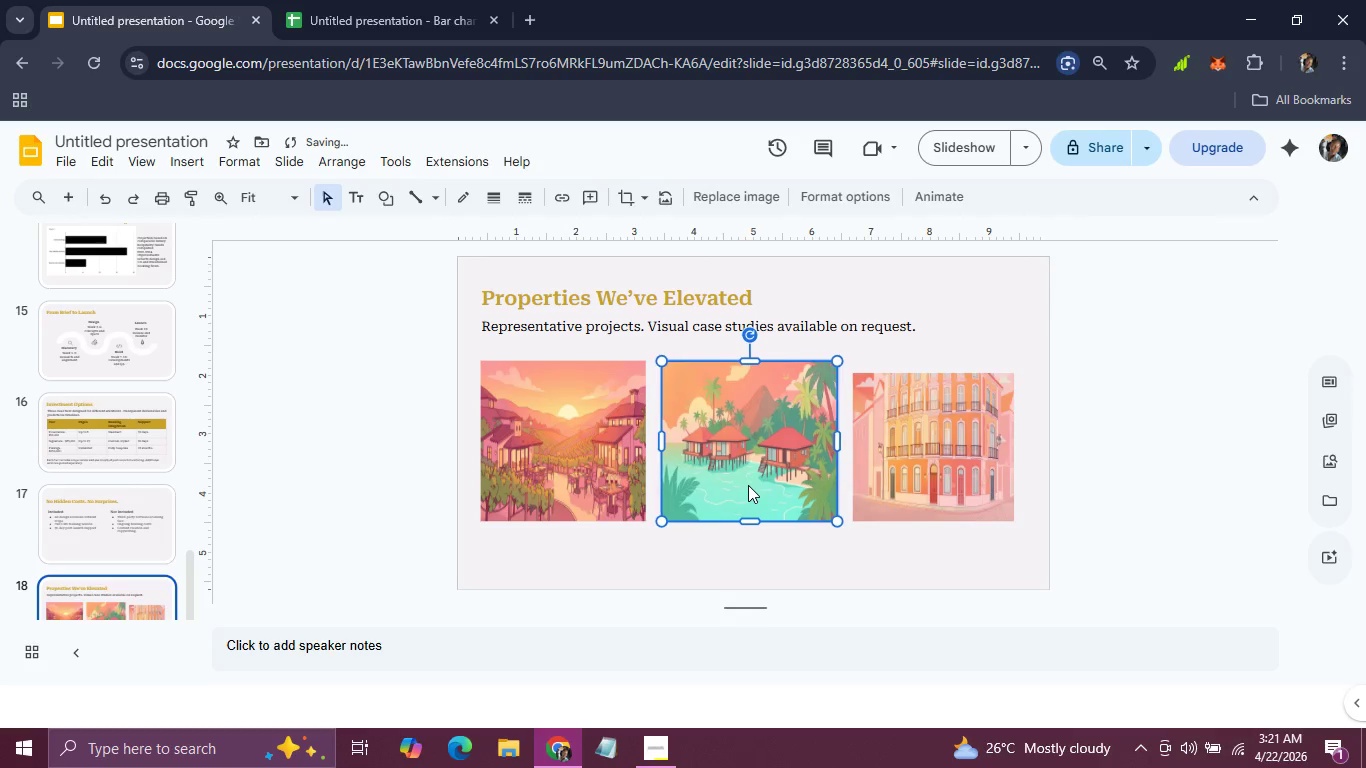 
key(ArrowRight)
 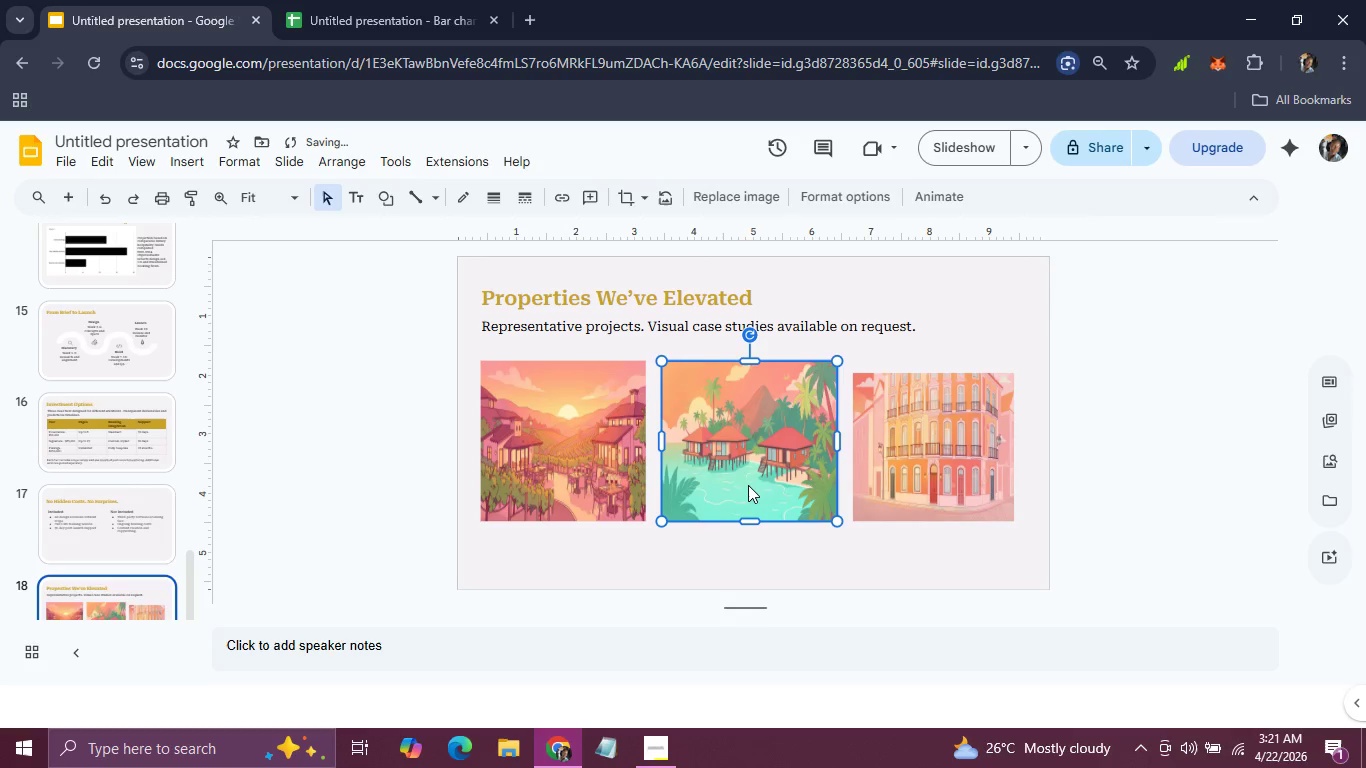 
key(ArrowRight)
 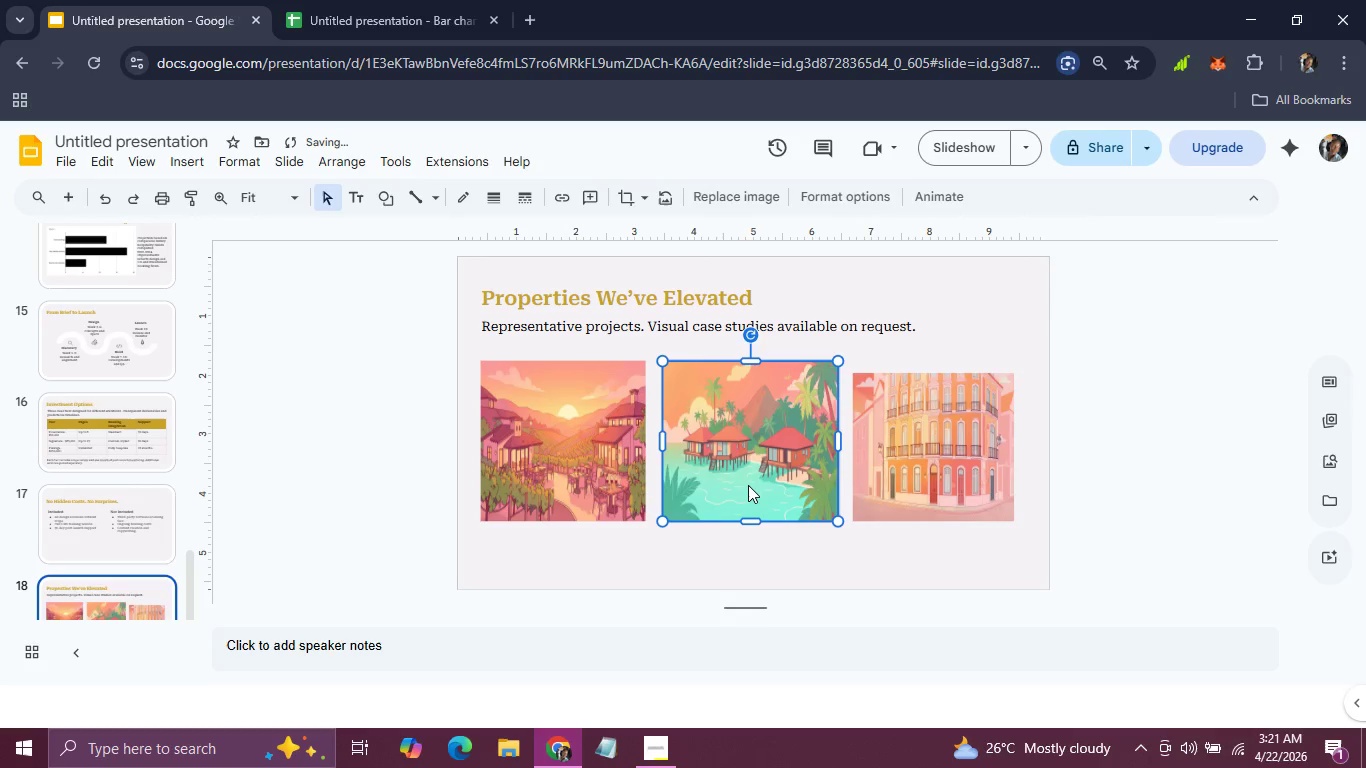 
key(ArrowRight)
 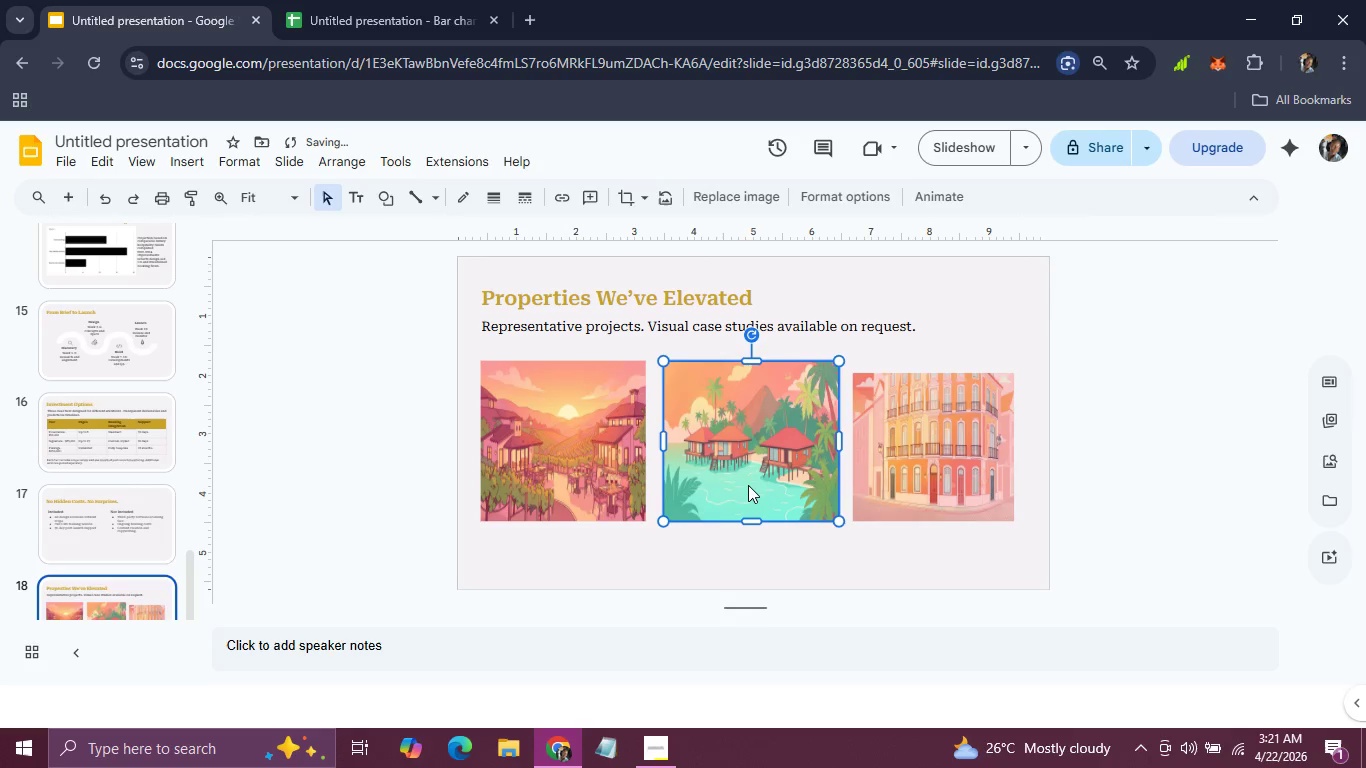 
key(ArrowRight)
 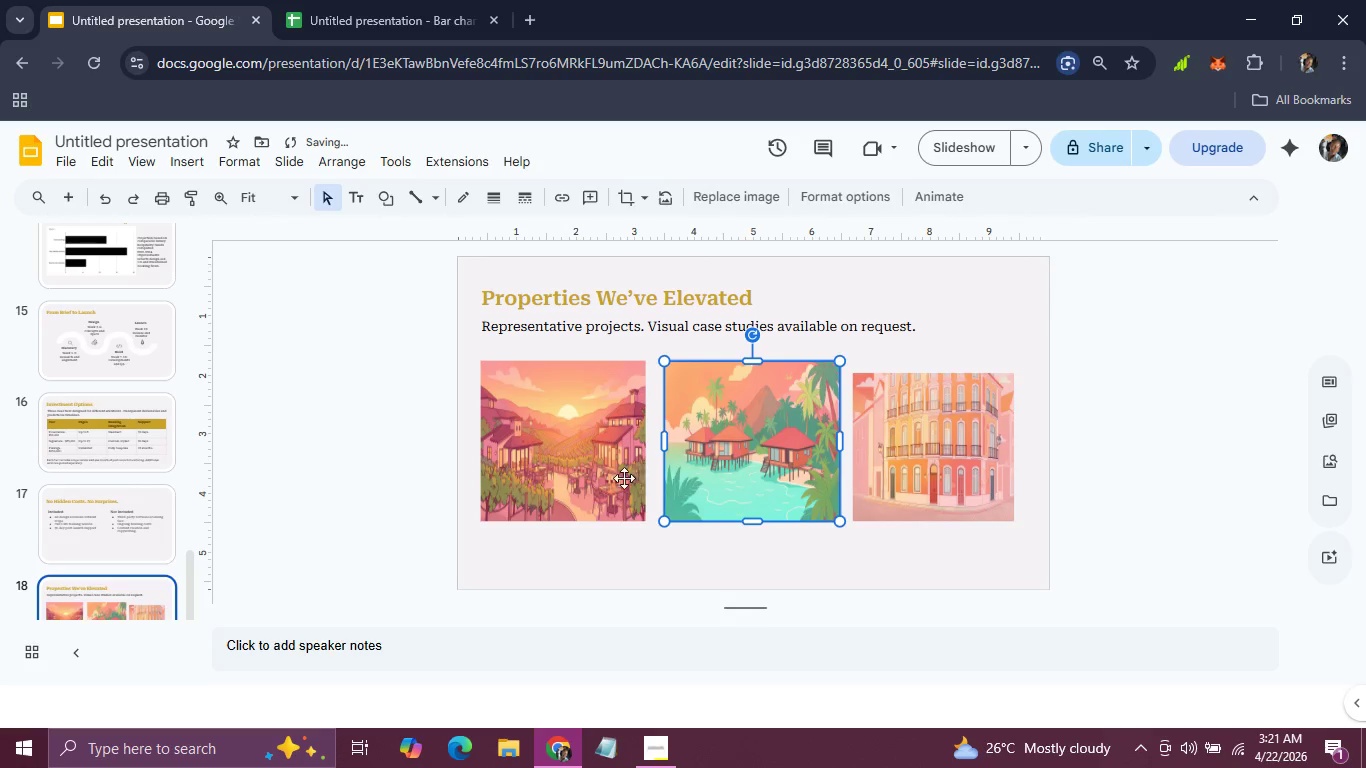 
left_click([624, 478])
 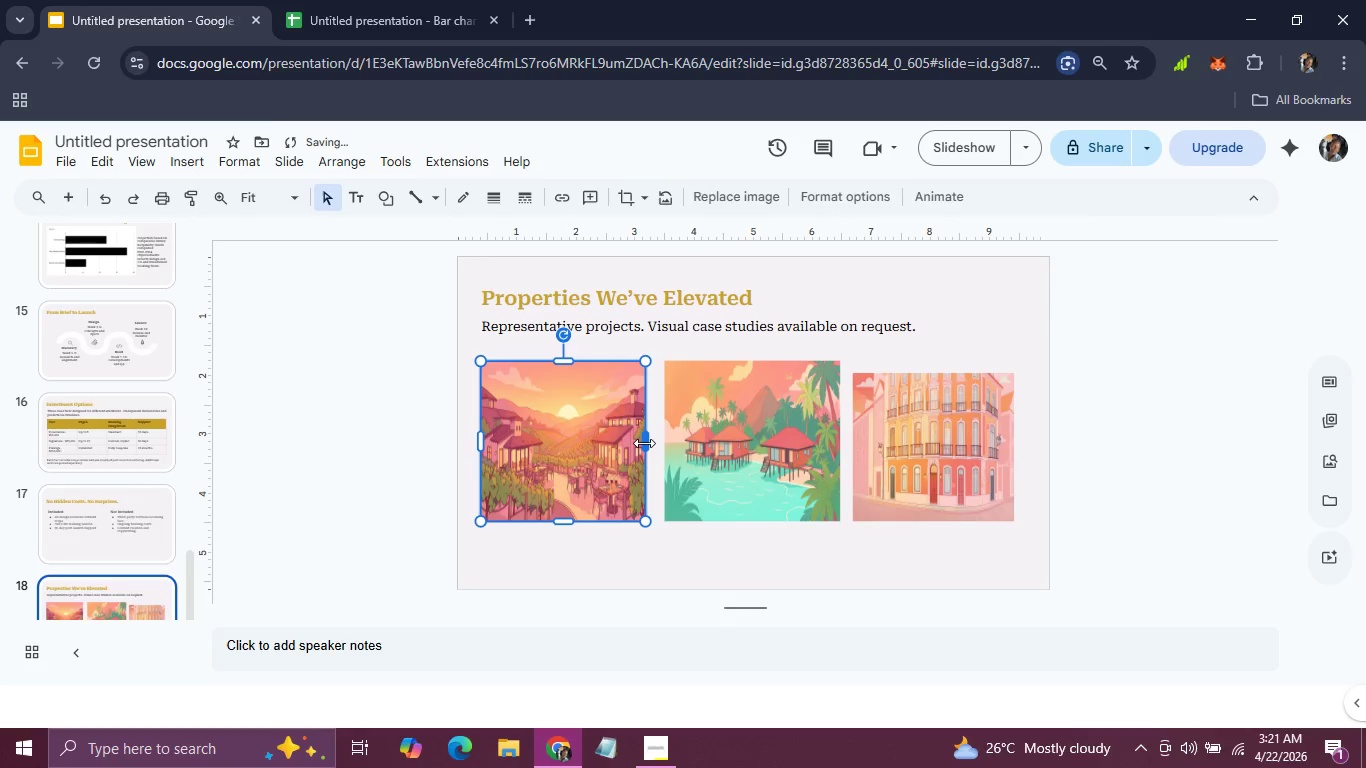 
left_click_drag(start_coordinate=[644, 443], to_coordinate=[652, 443])
 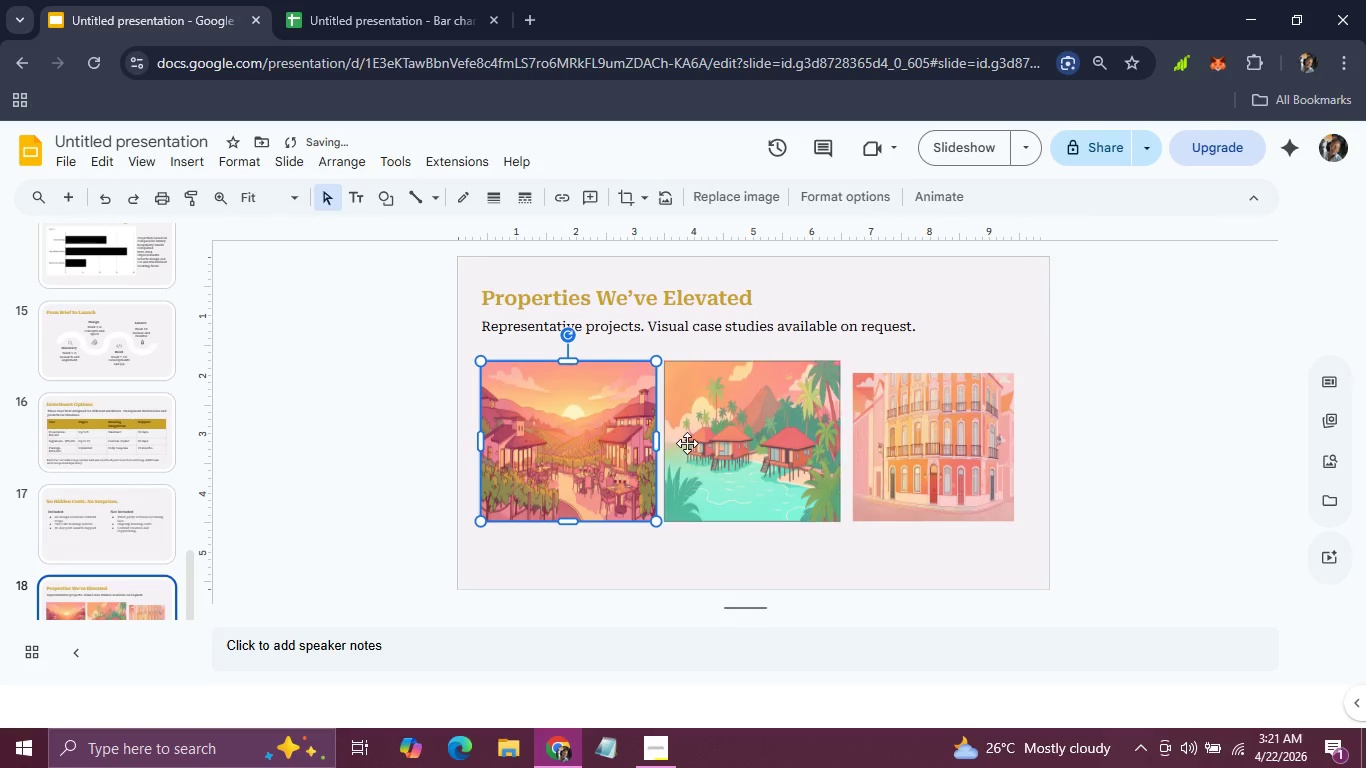 
left_click([687, 443])
 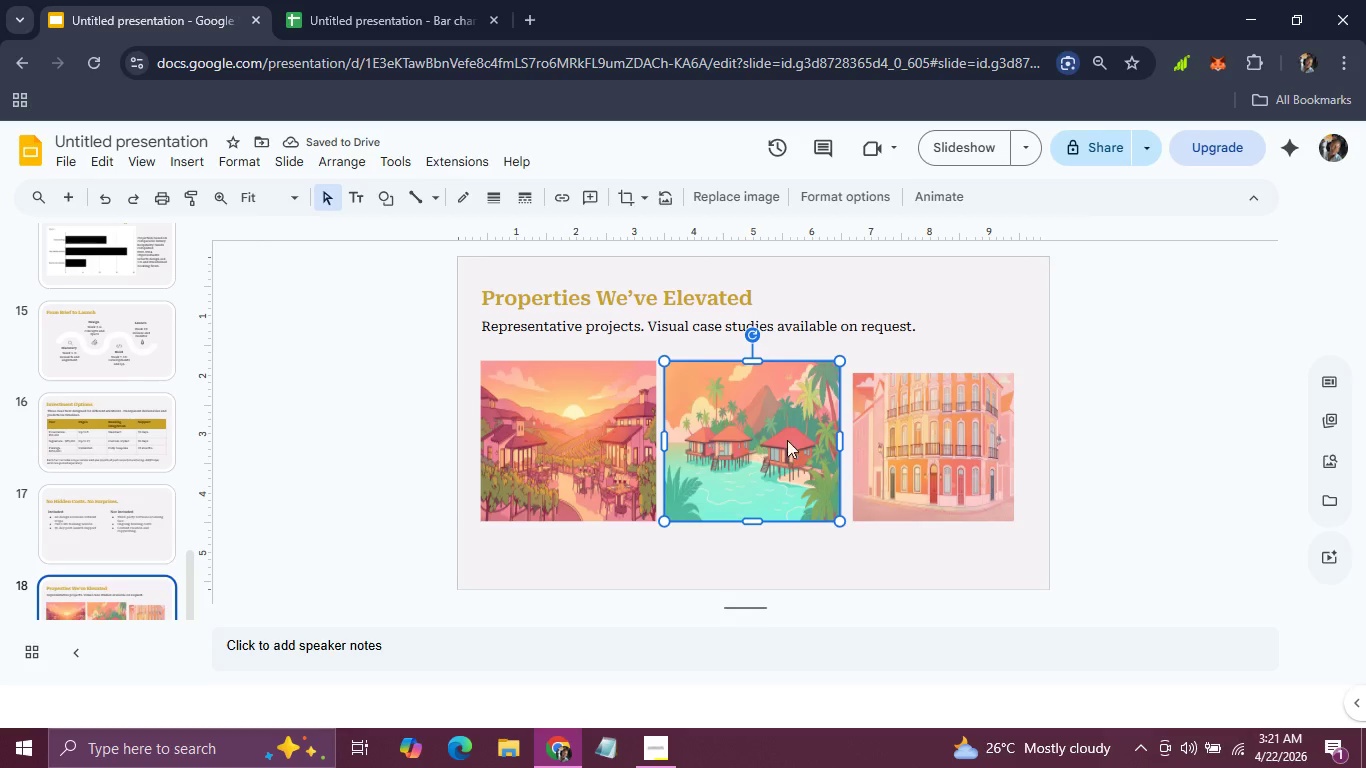 
left_click([887, 450])
 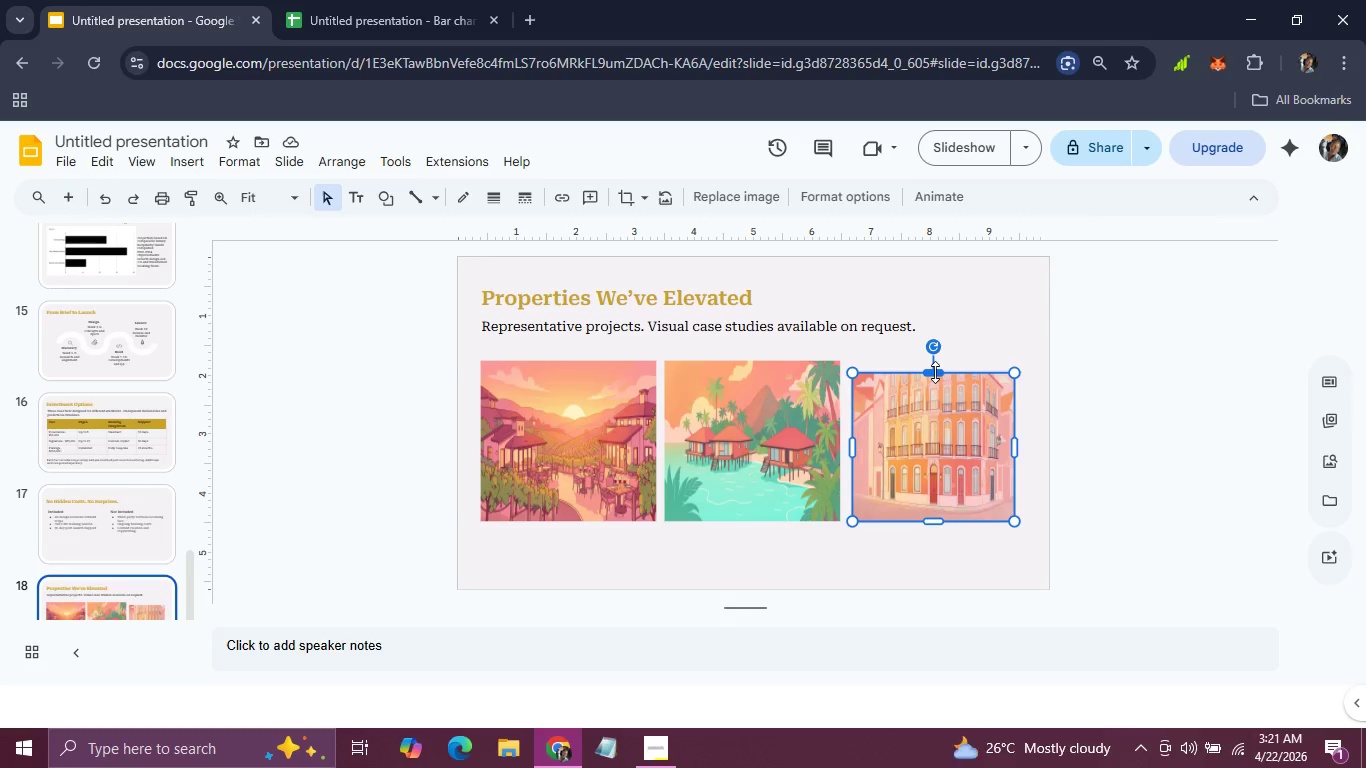 
left_click_drag(start_coordinate=[935, 372], to_coordinate=[935, 358])
 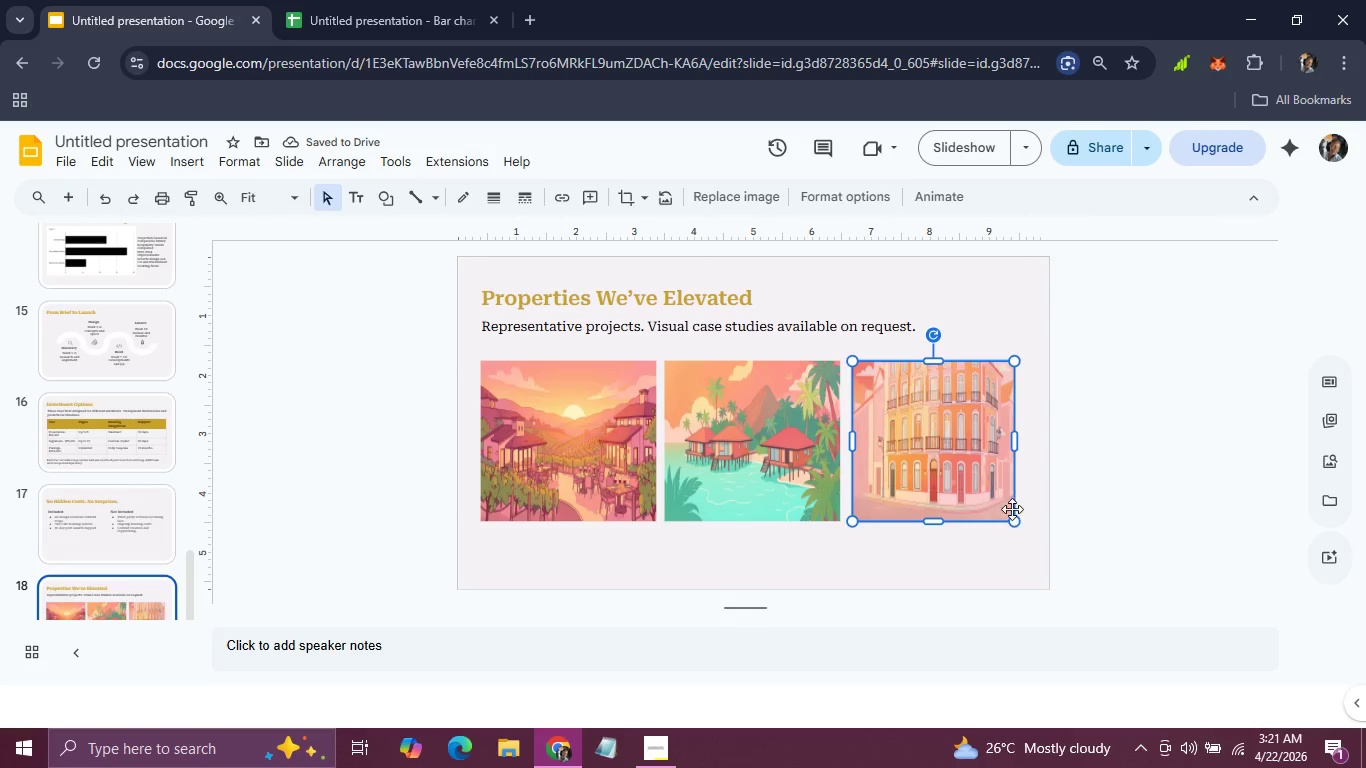 
left_click_drag(start_coordinate=[1017, 444], to_coordinate=[1025, 443])
 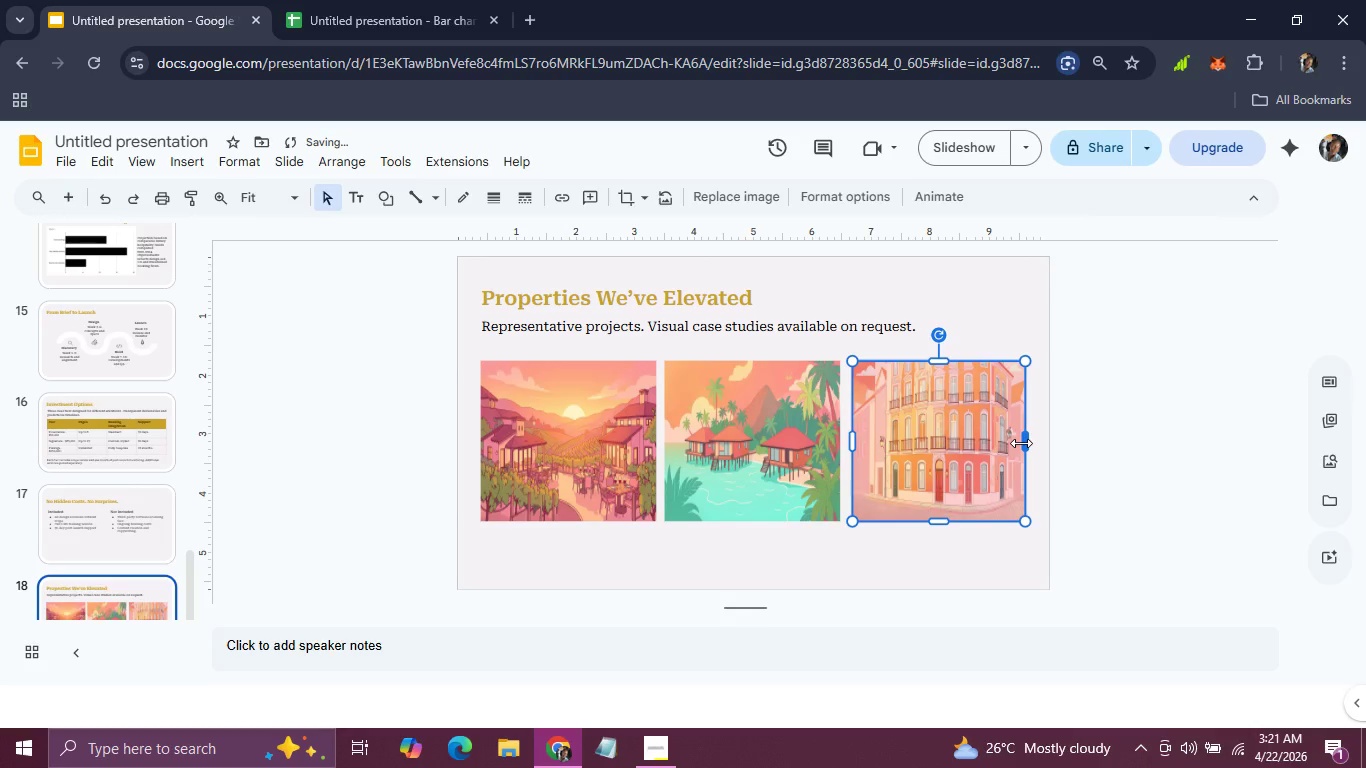 
left_click([821, 464])
 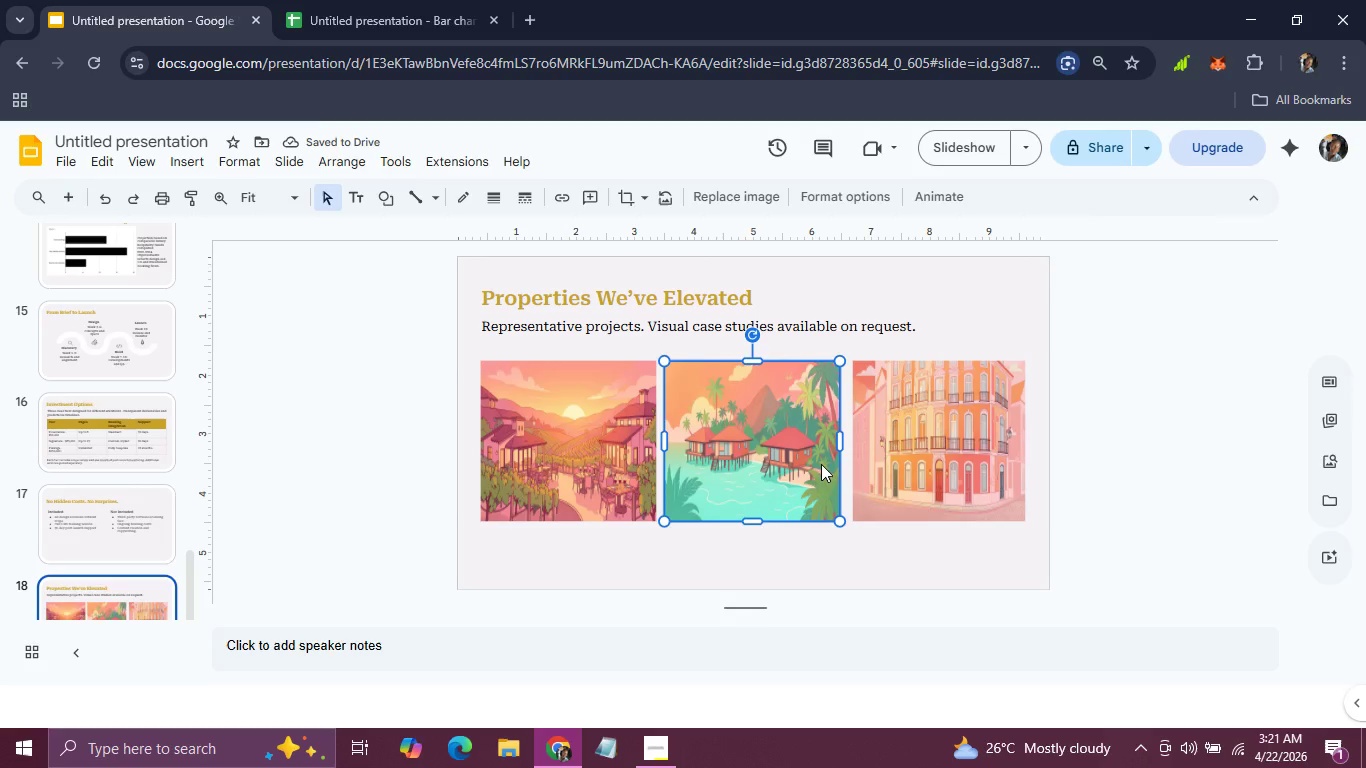 
key(ArrowRight)
 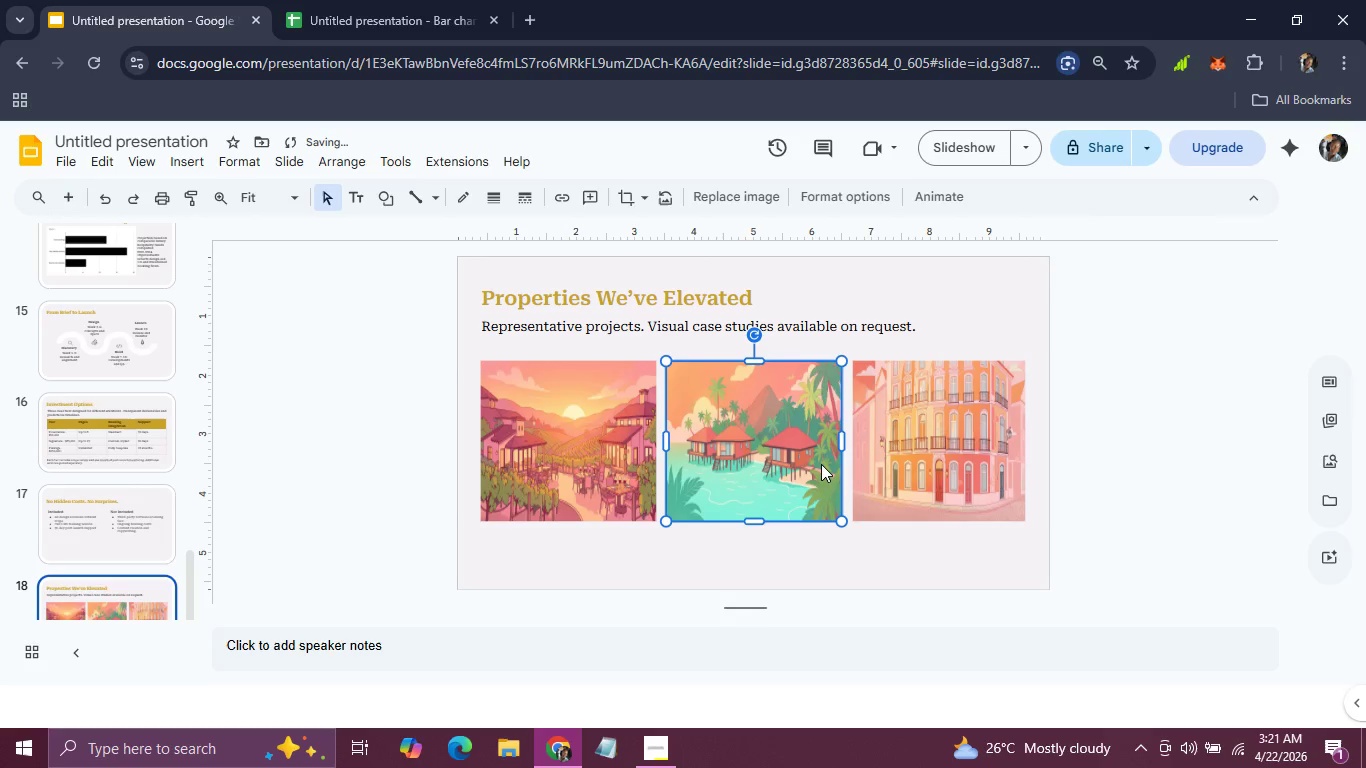 
key(ArrowRight)
 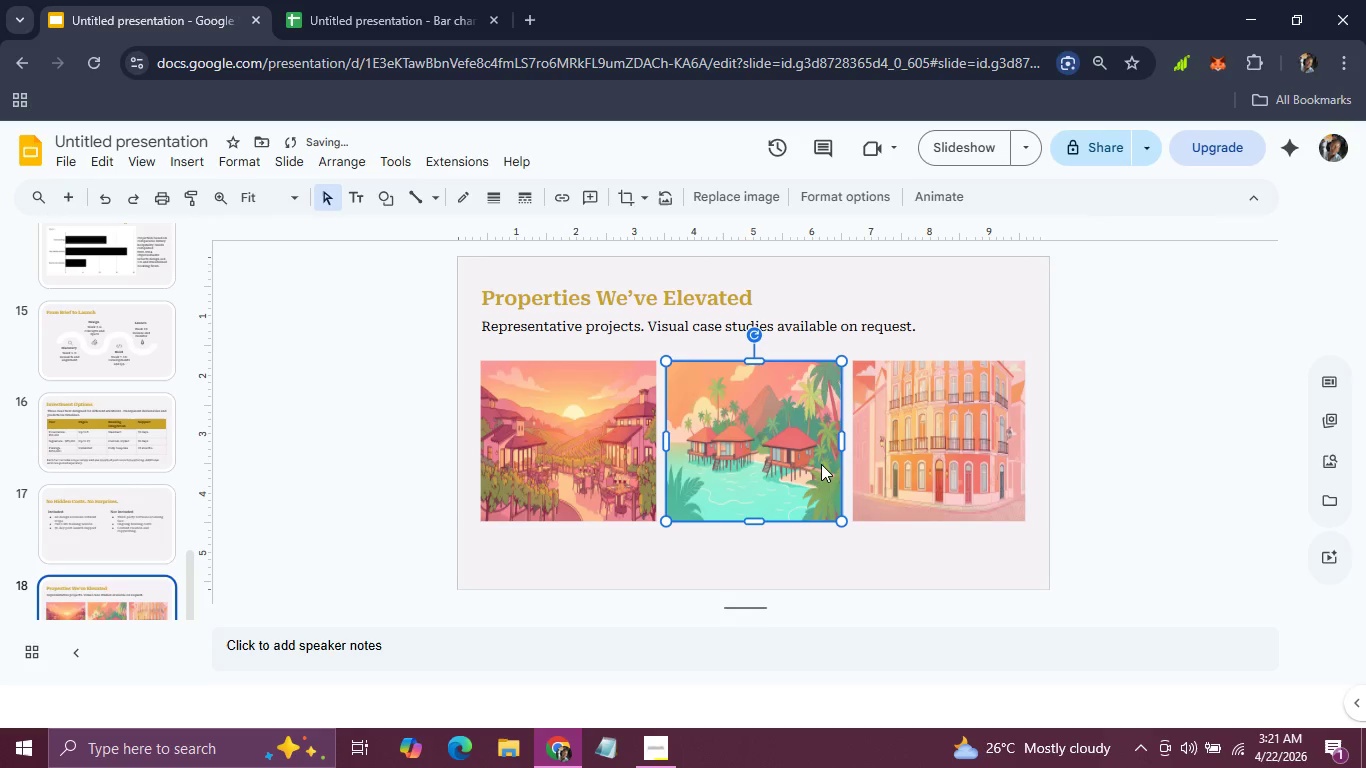 
key(ArrowRight)
 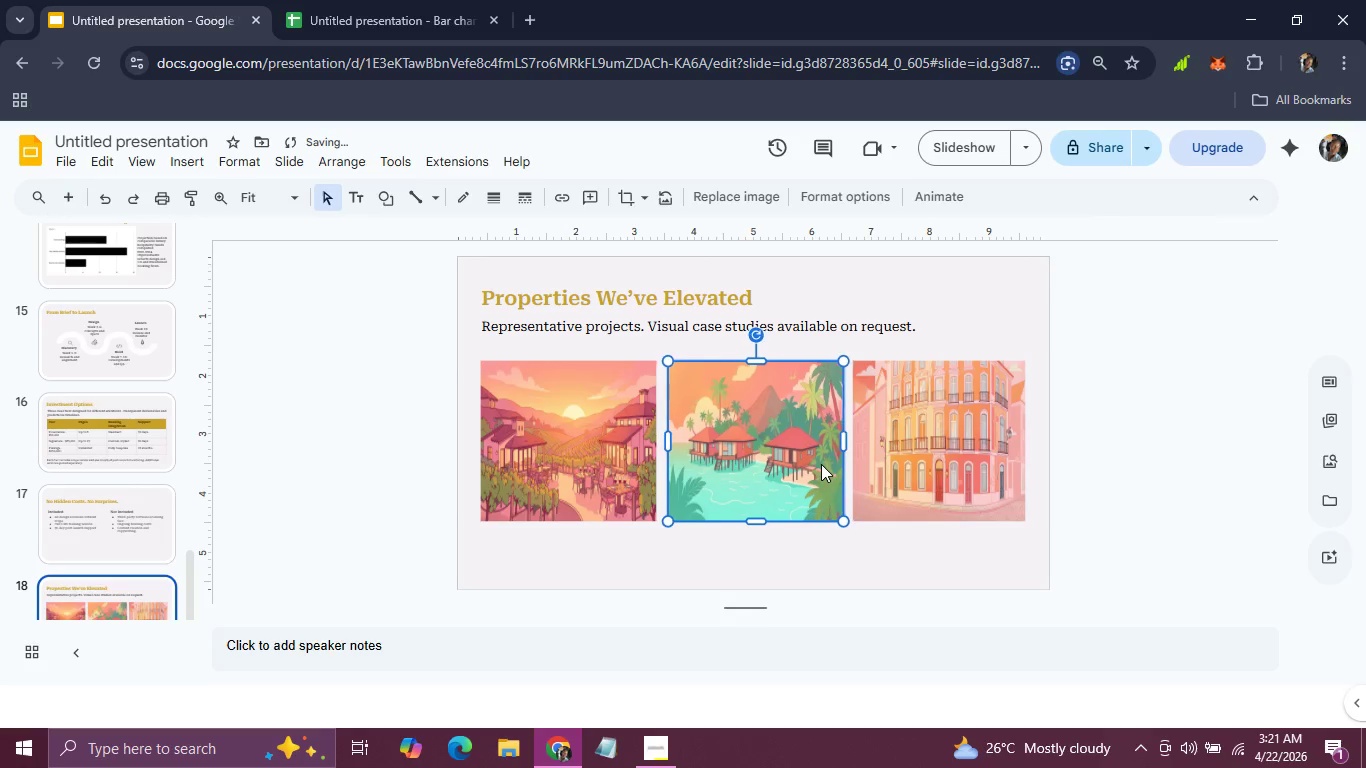 
key(ArrowRight)
 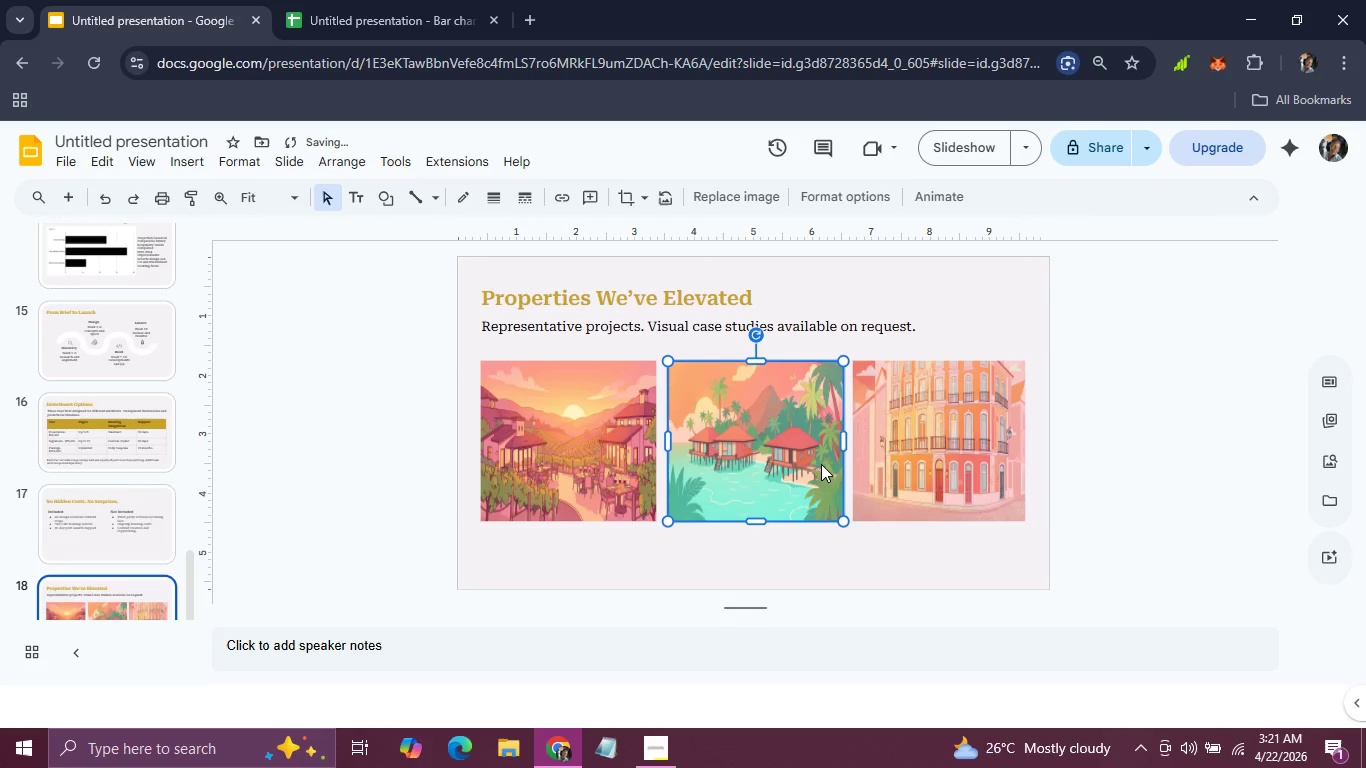 
key(ArrowRight)
 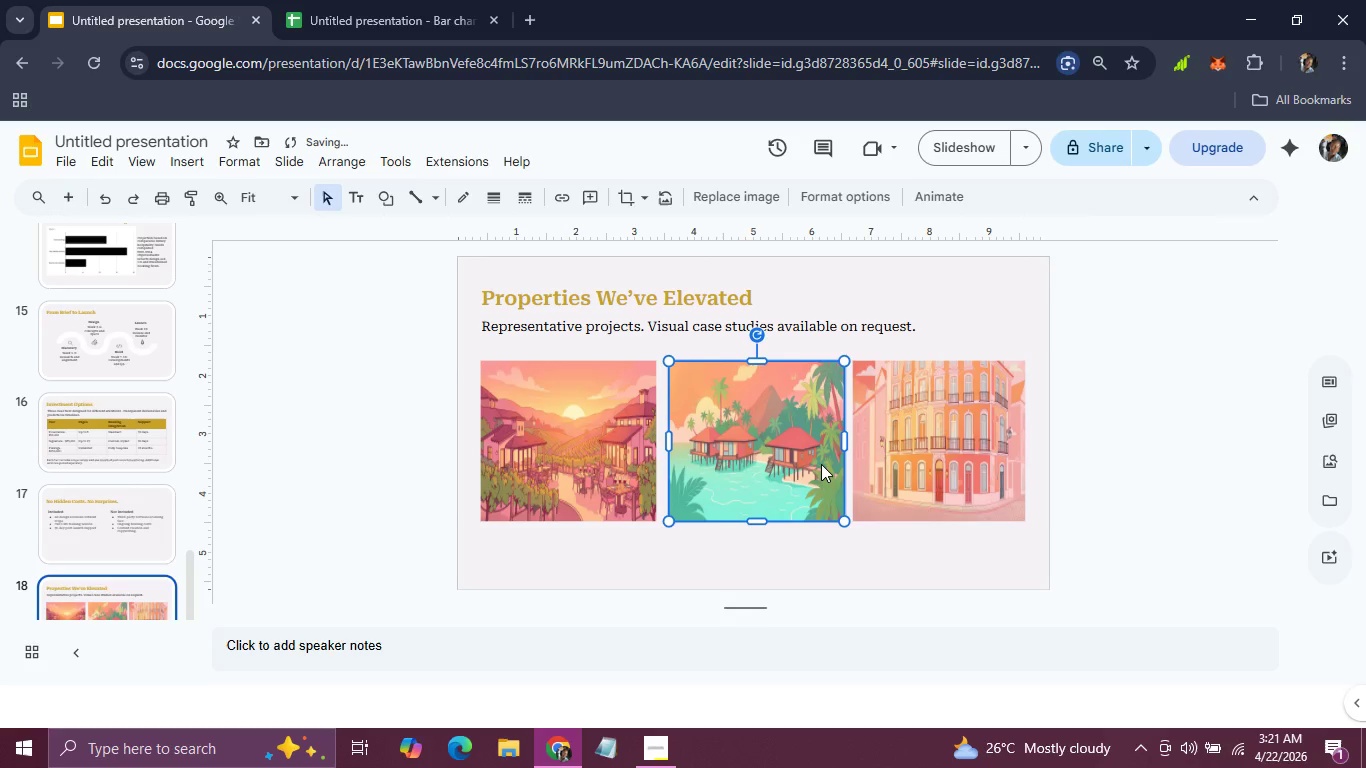 
key(ArrowRight)
 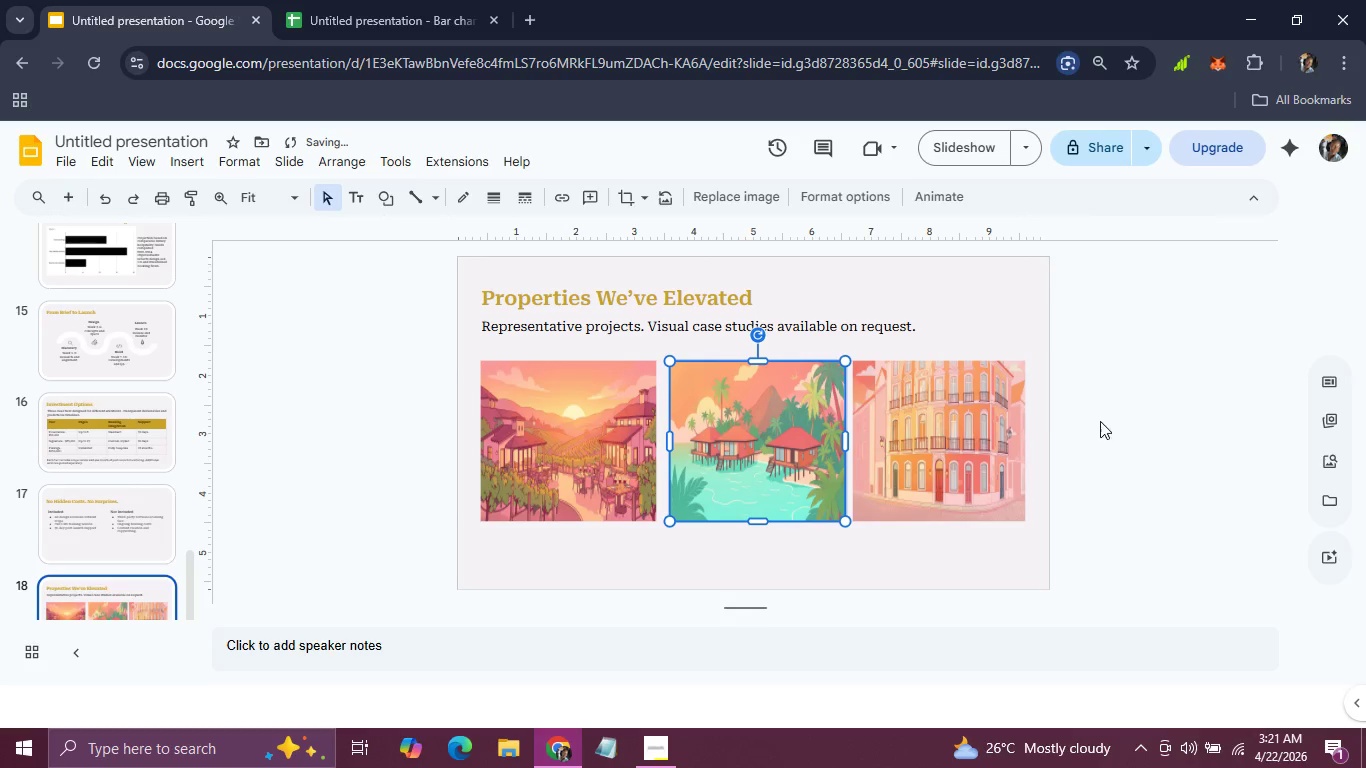 
left_click([1151, 429])
 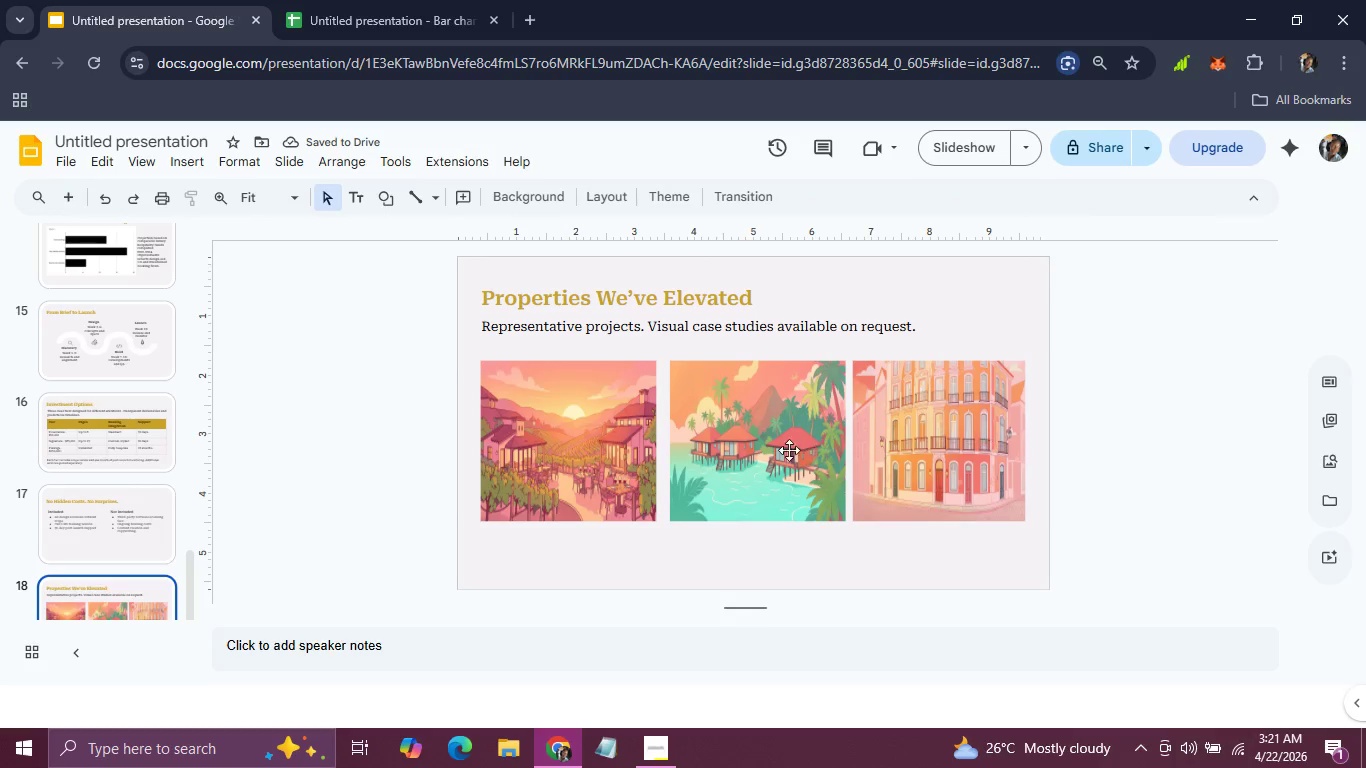 
left_click([784, 446])
 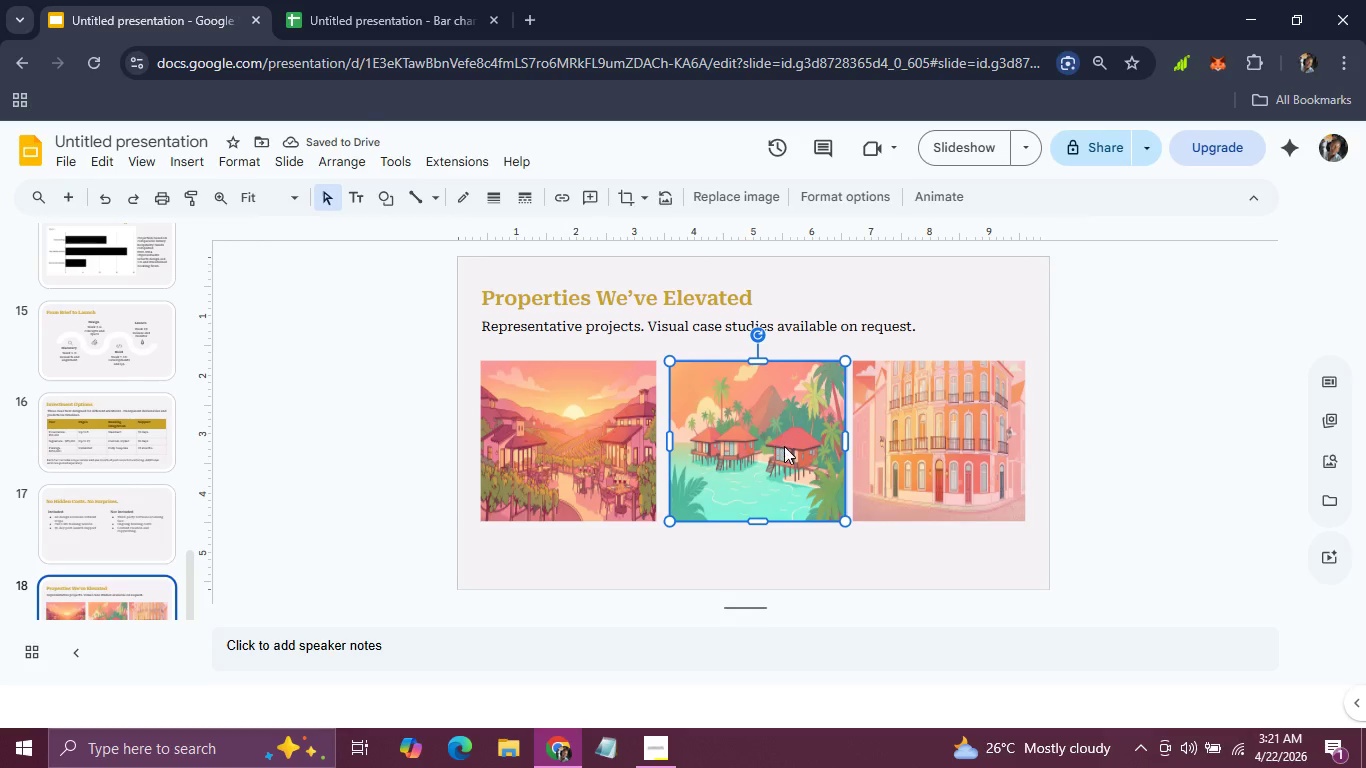 
key(ArrowLeft)
 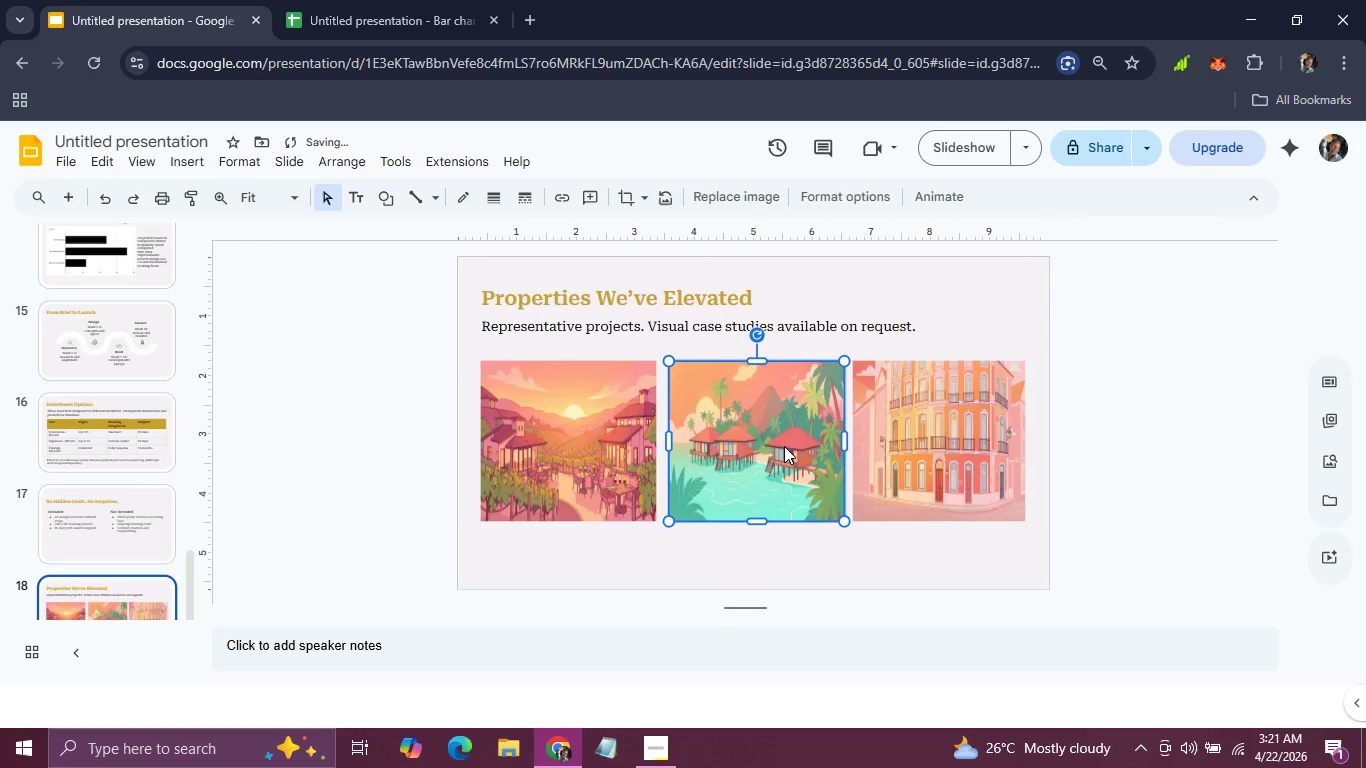 
key(ArrowLeft)
 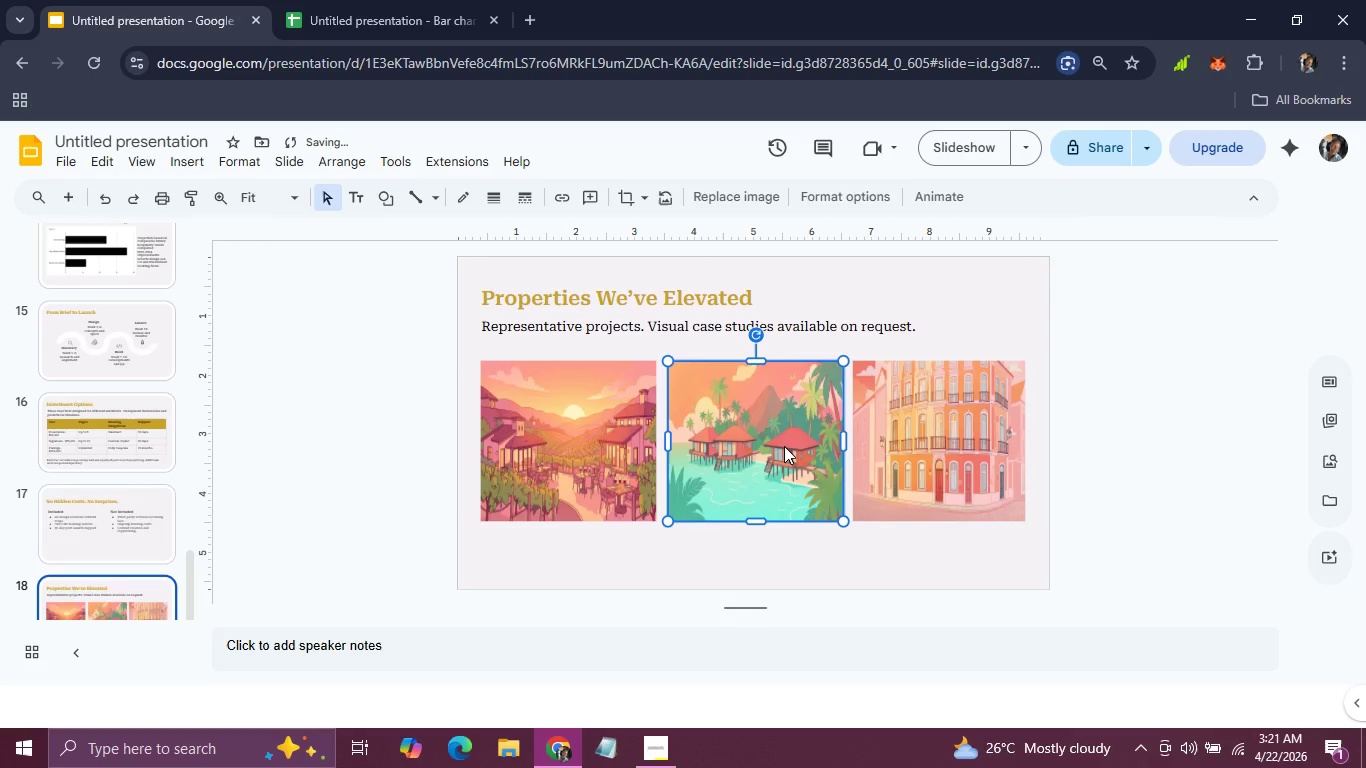 
key(ArrowLeft)
 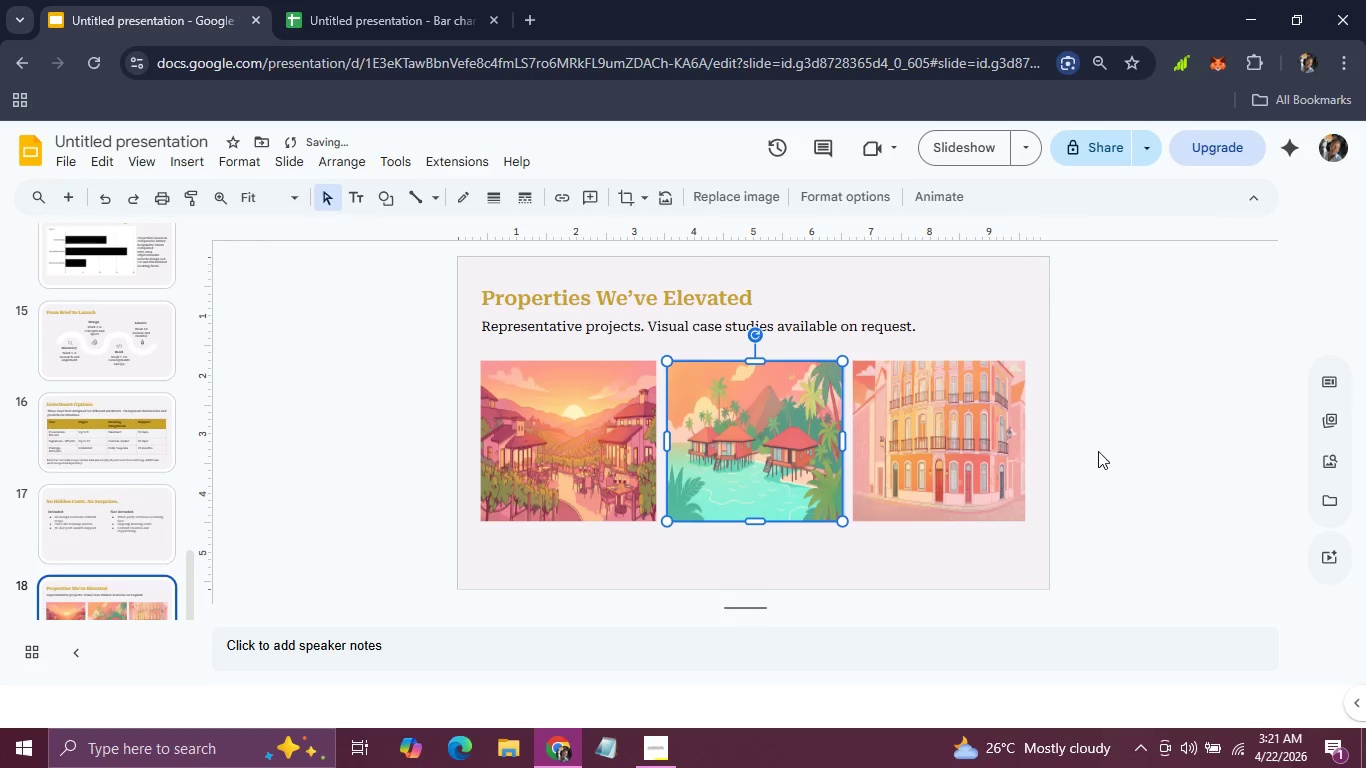 
left_click([1117, 451])
 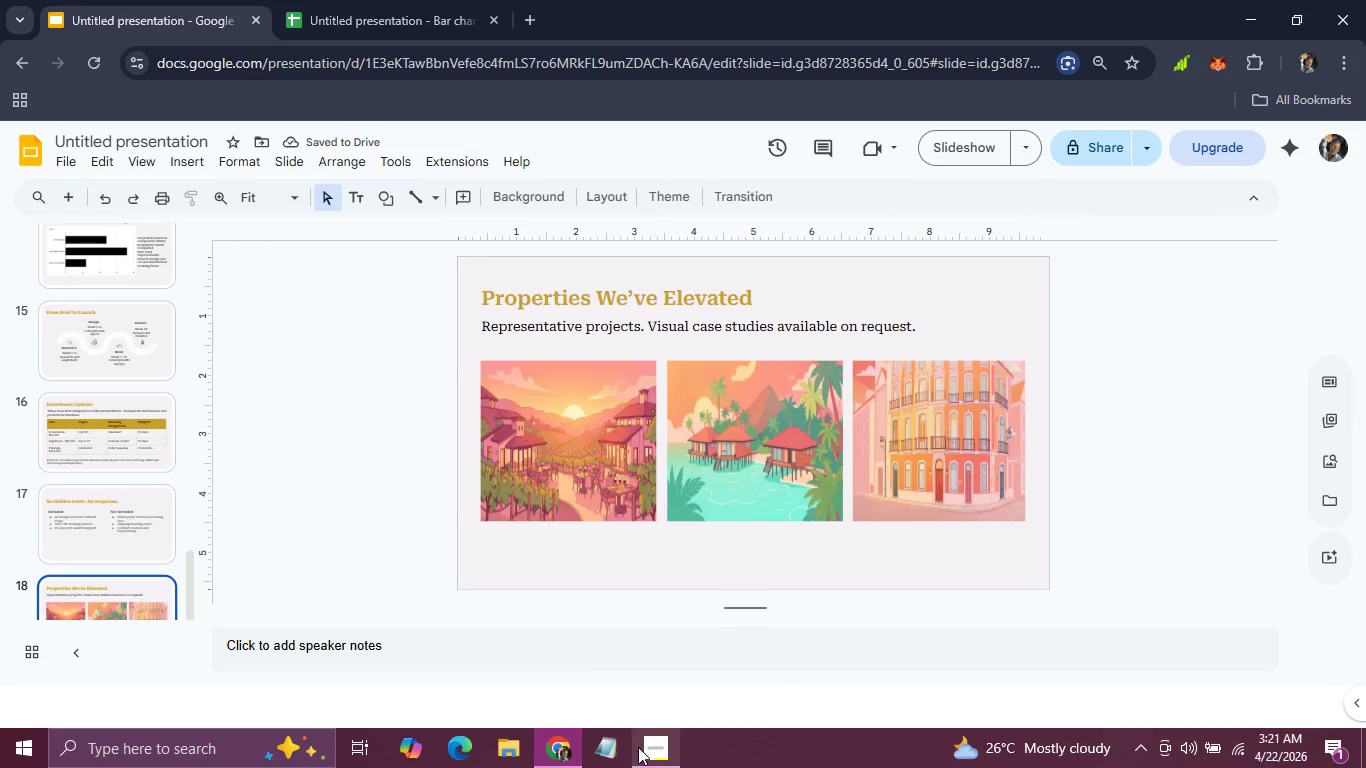 
left_click([663, 619])